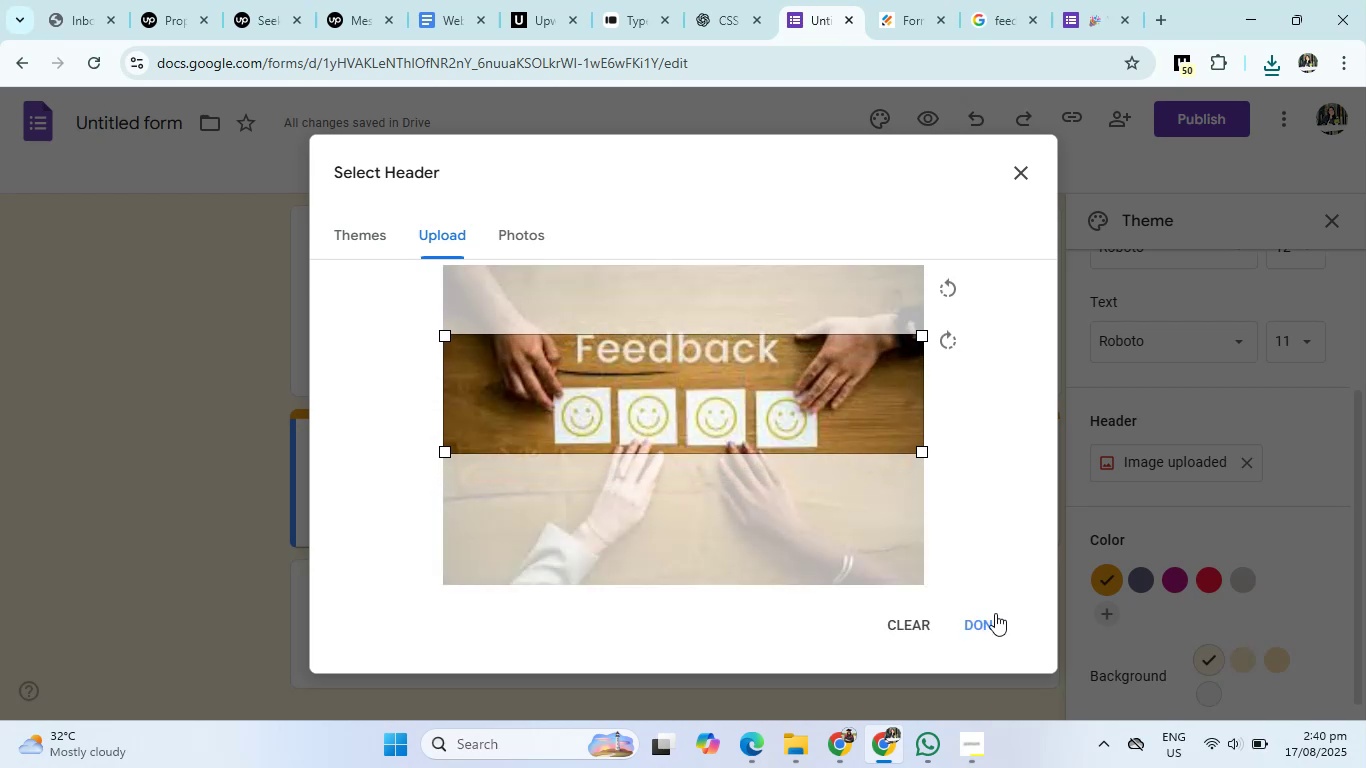 
left_click([992, 615])
 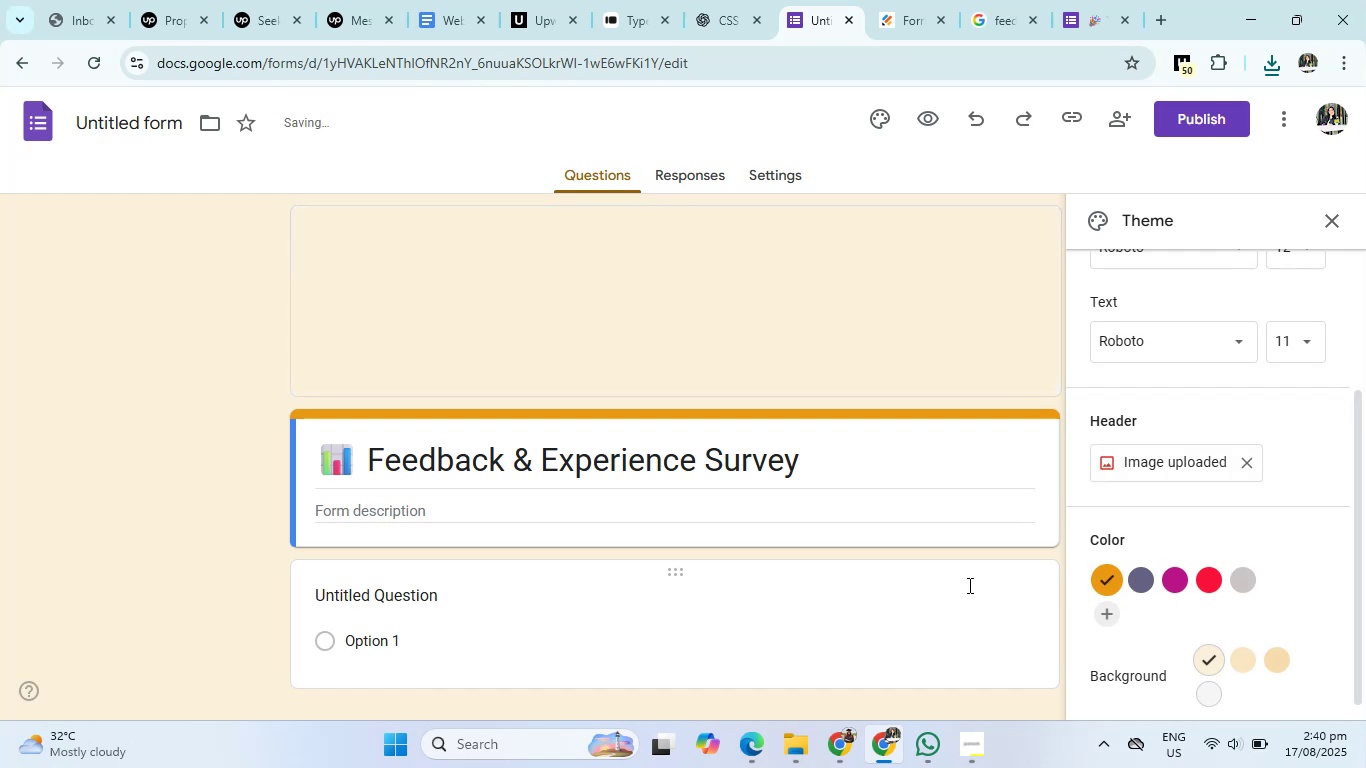 
wait(6.76)
 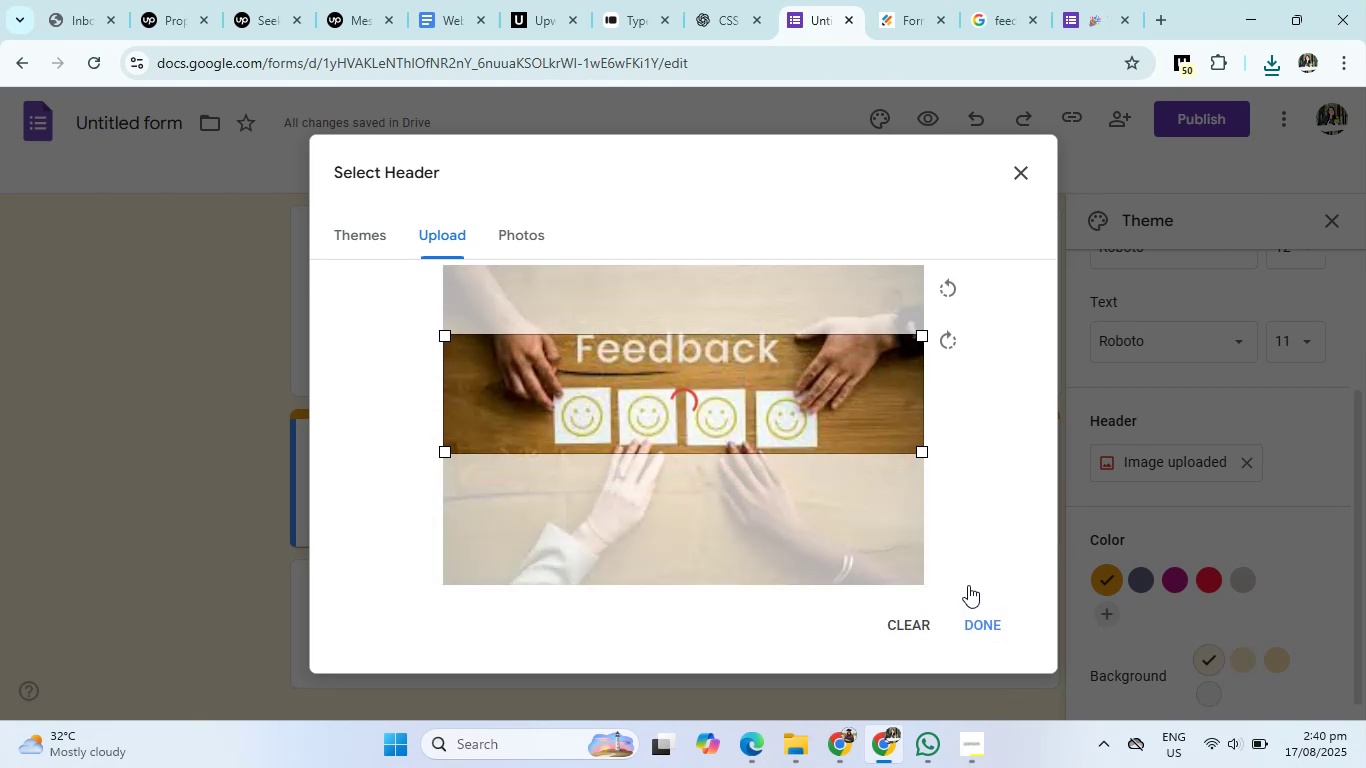 
scroll: coordinate [968, 585], scroll_direction: down, amount: 4.0
 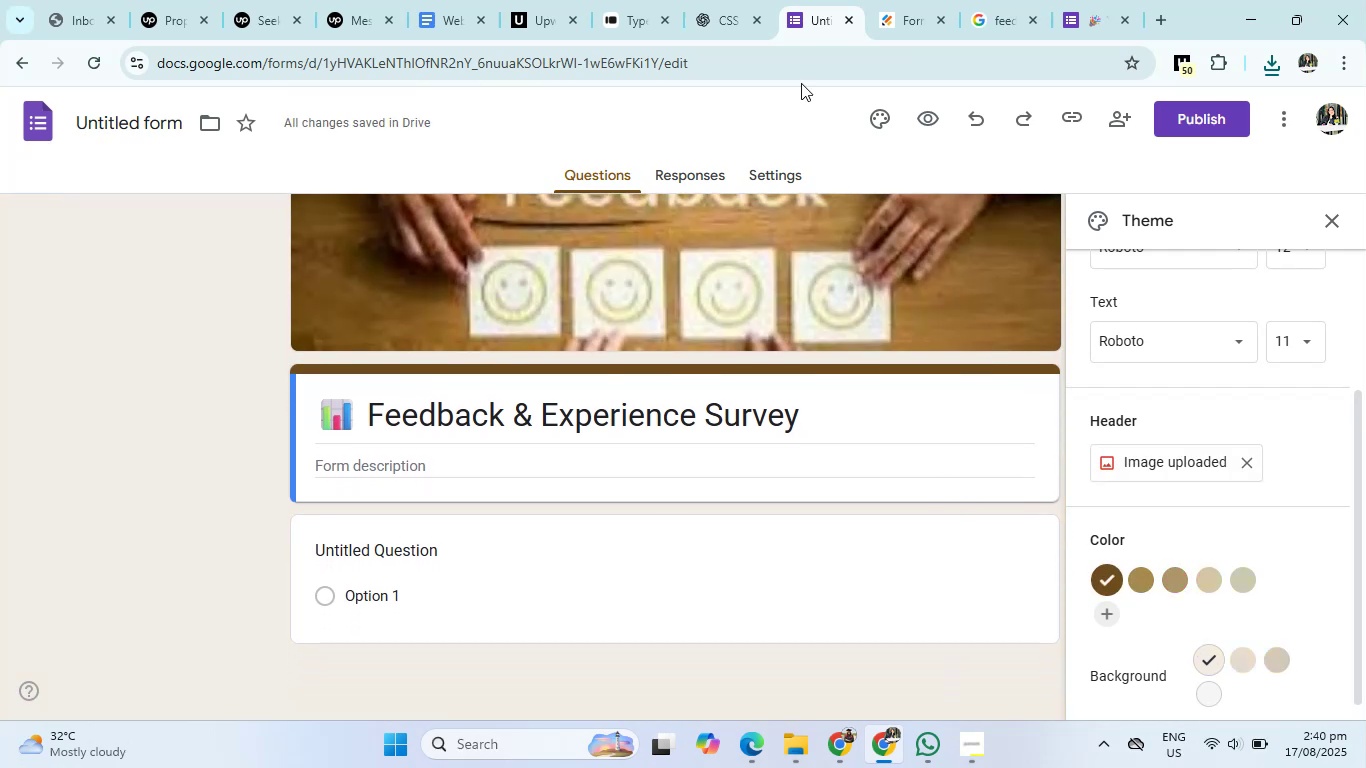 
left_click([714, 0])
 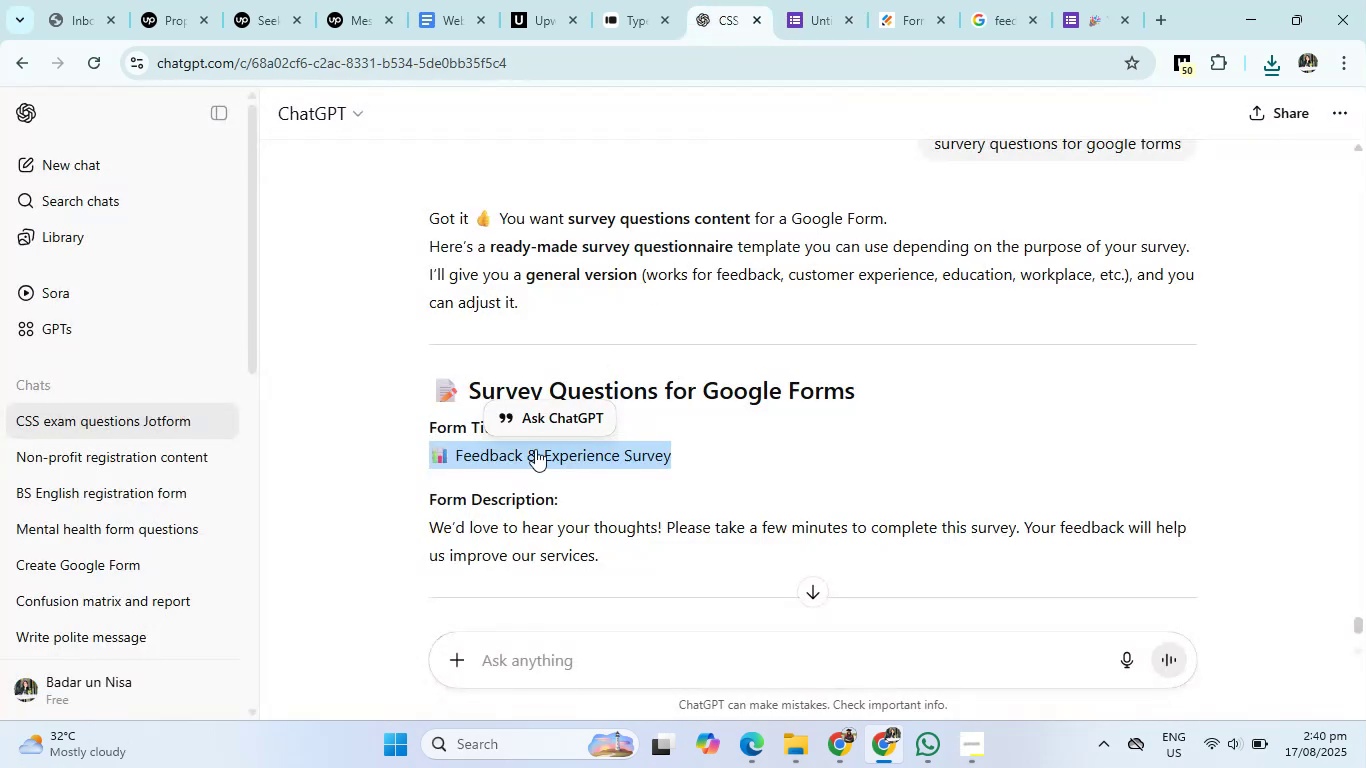 
scroll: coordinate [508, 489], scroll_direction: down, amount: 1.0
 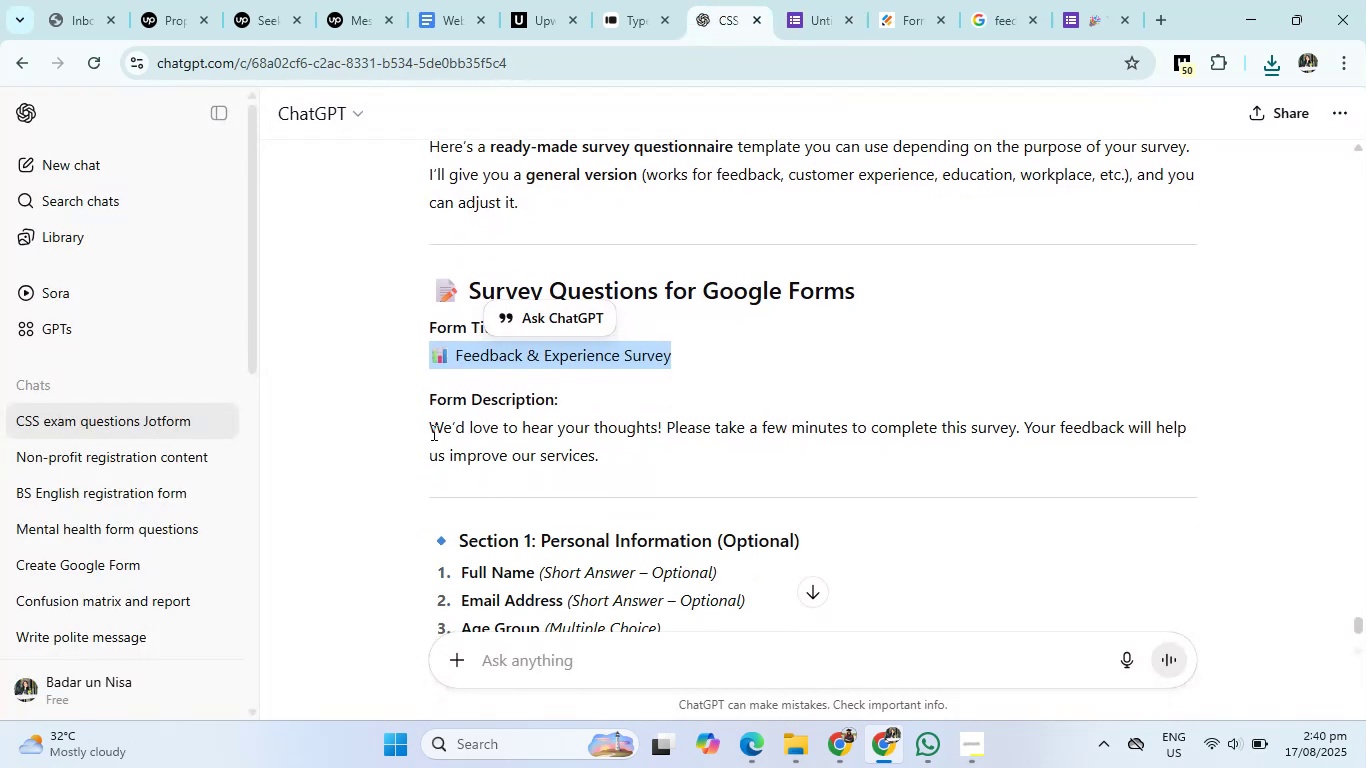 
left_click_drag(start_coordinate=[432, 432], to_coordinate=[617, 466])
 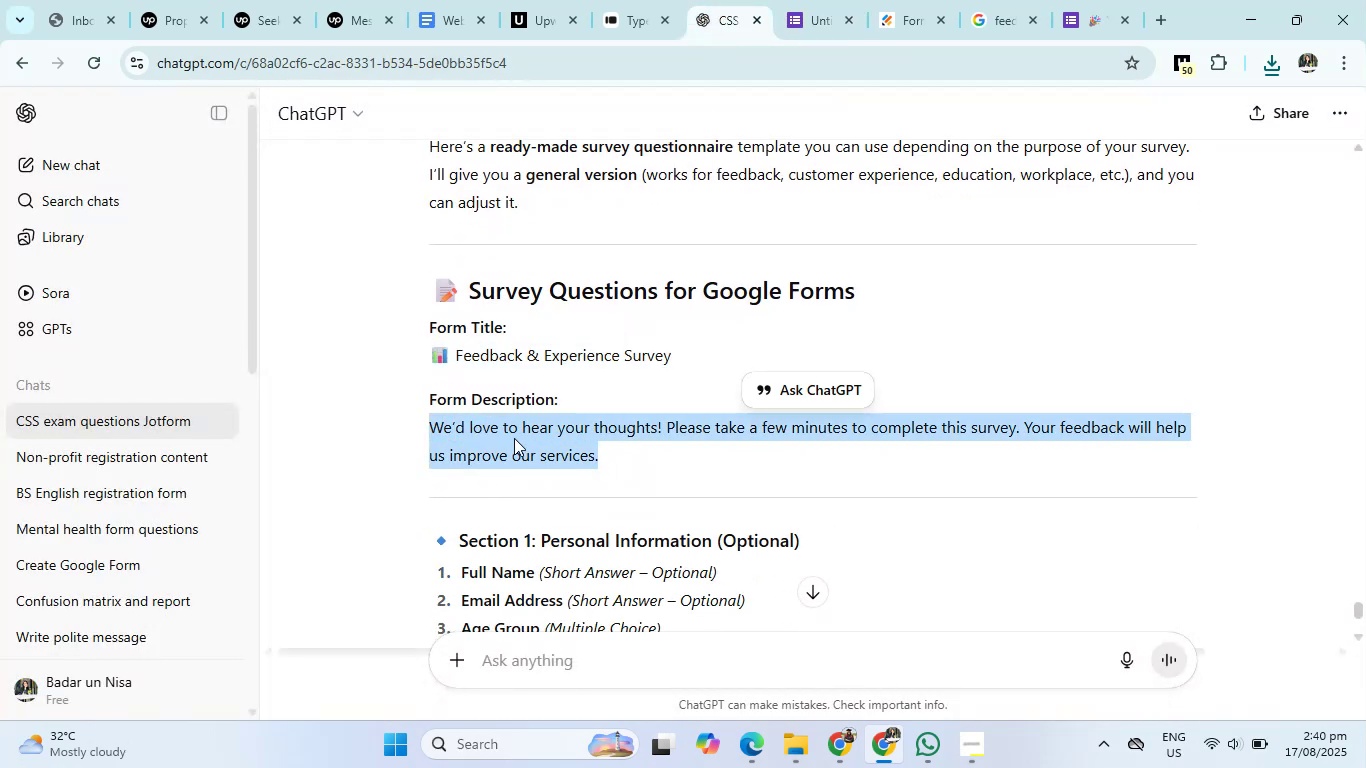 
right_click([514, 438])
 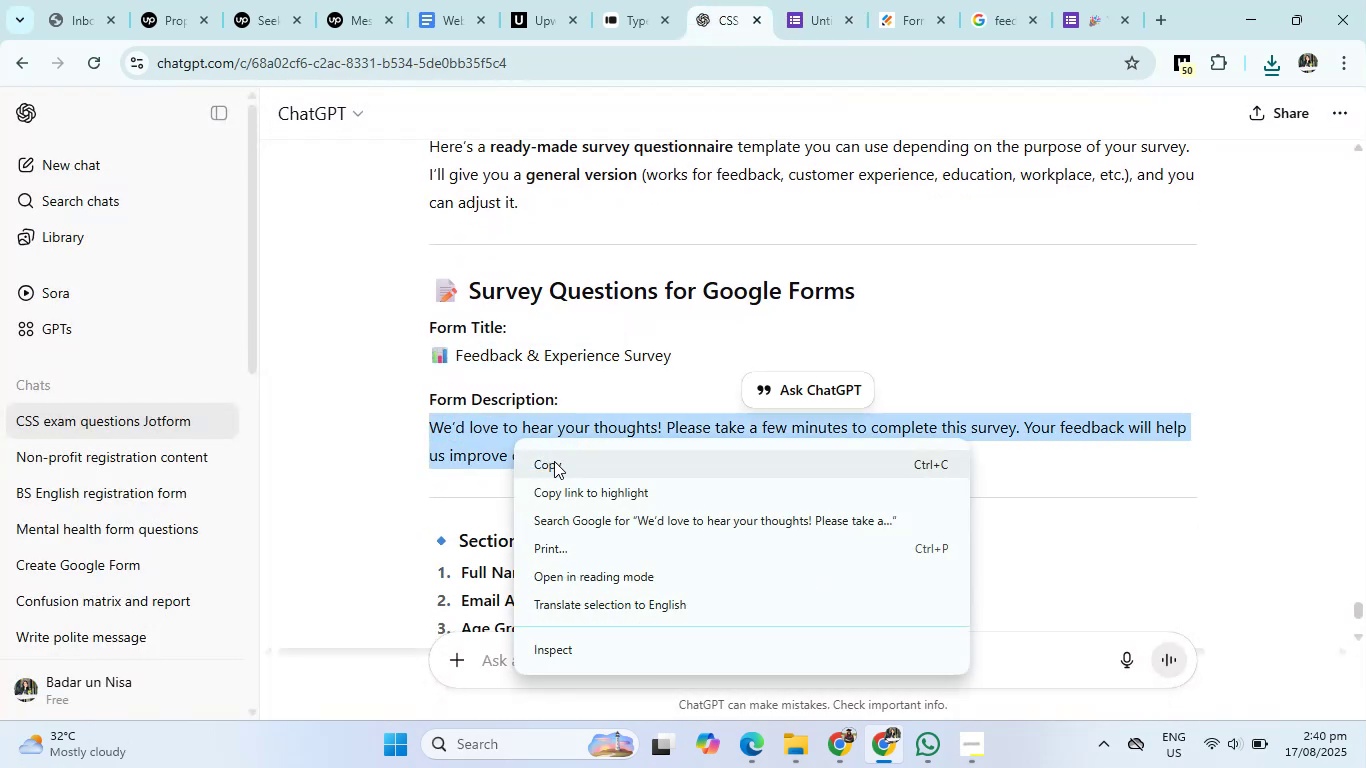 
left_click([554, 462])
 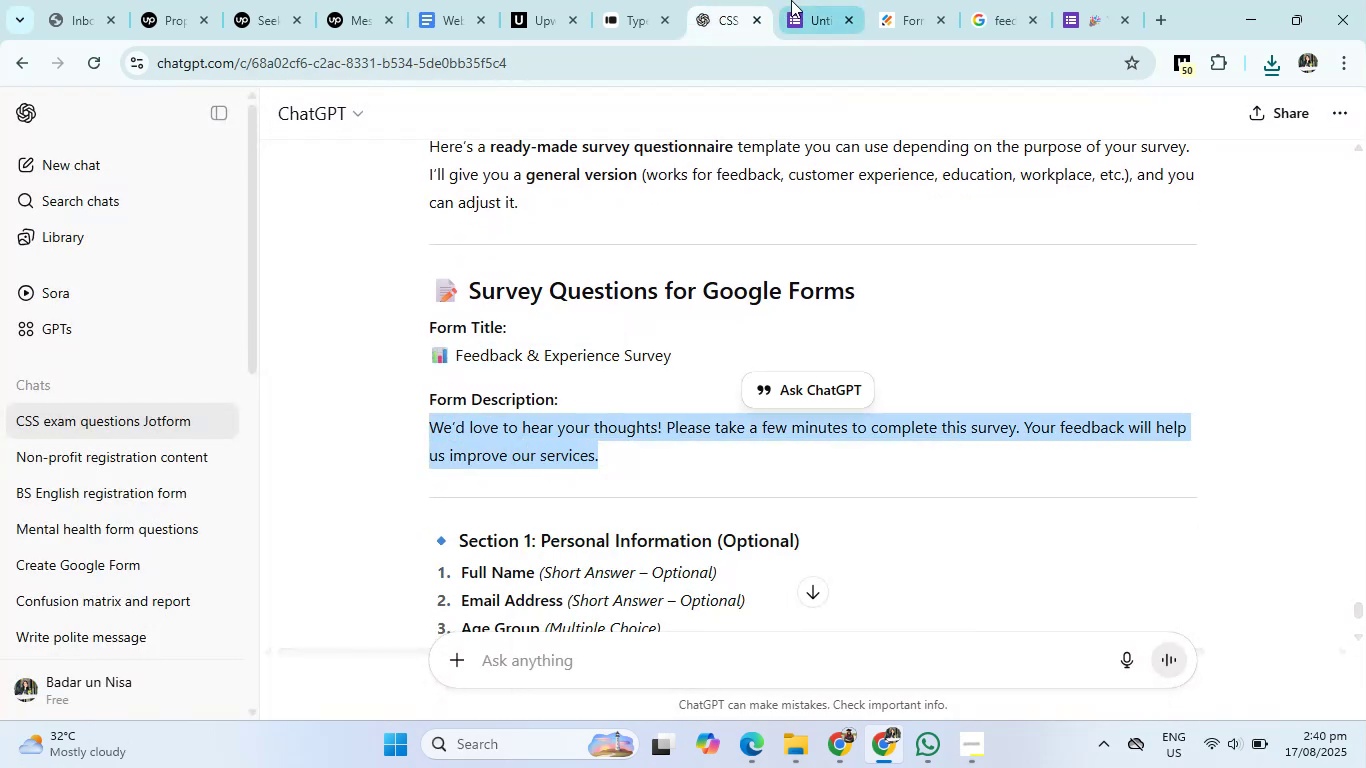 
left_click([794, 0])
 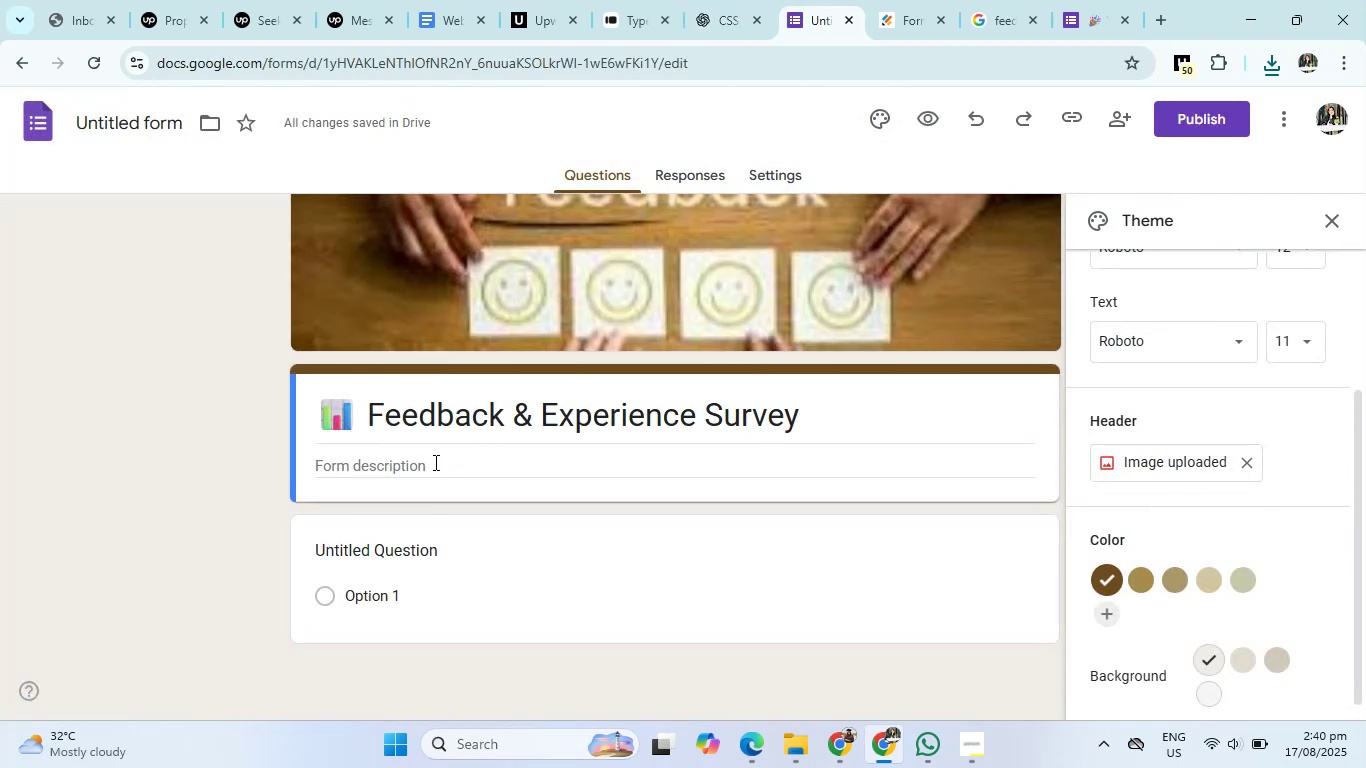 
left_click([426, 465])
 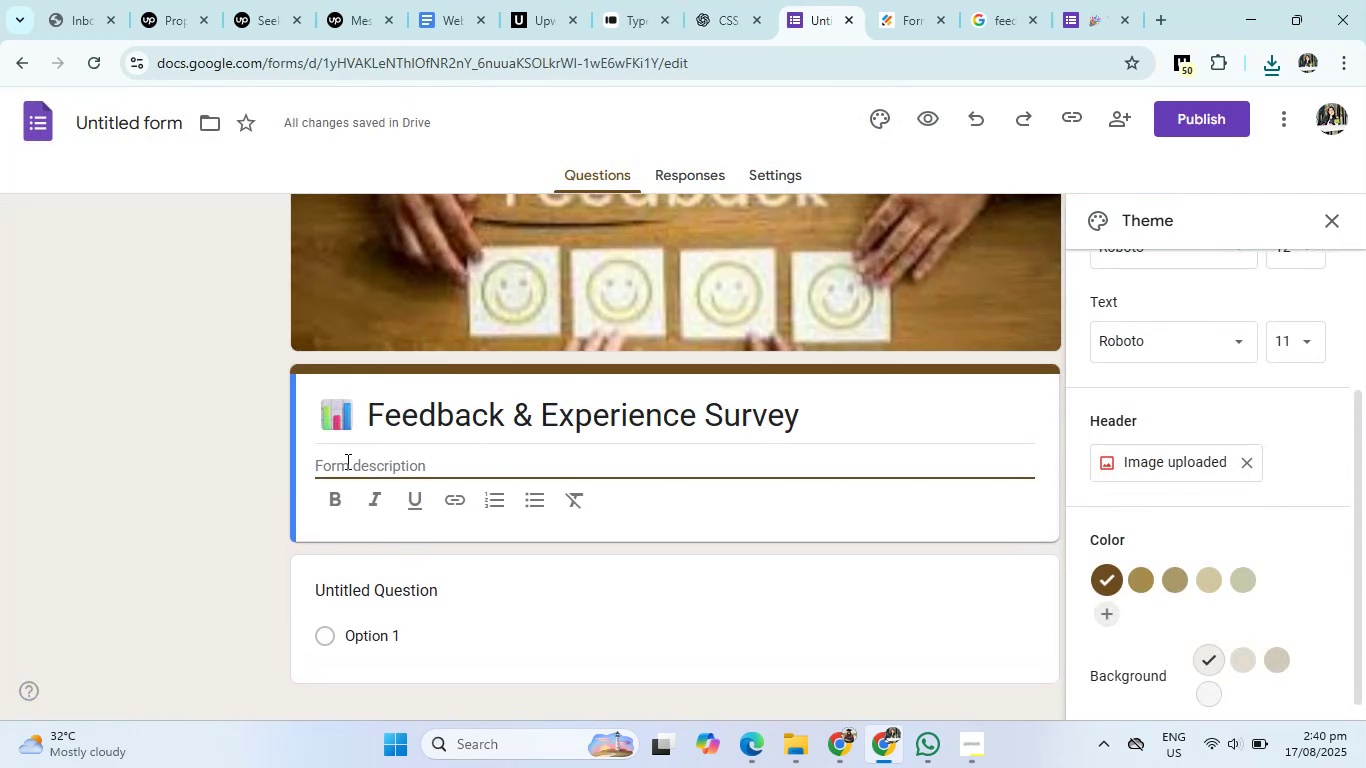 
right_click([344, 462])
 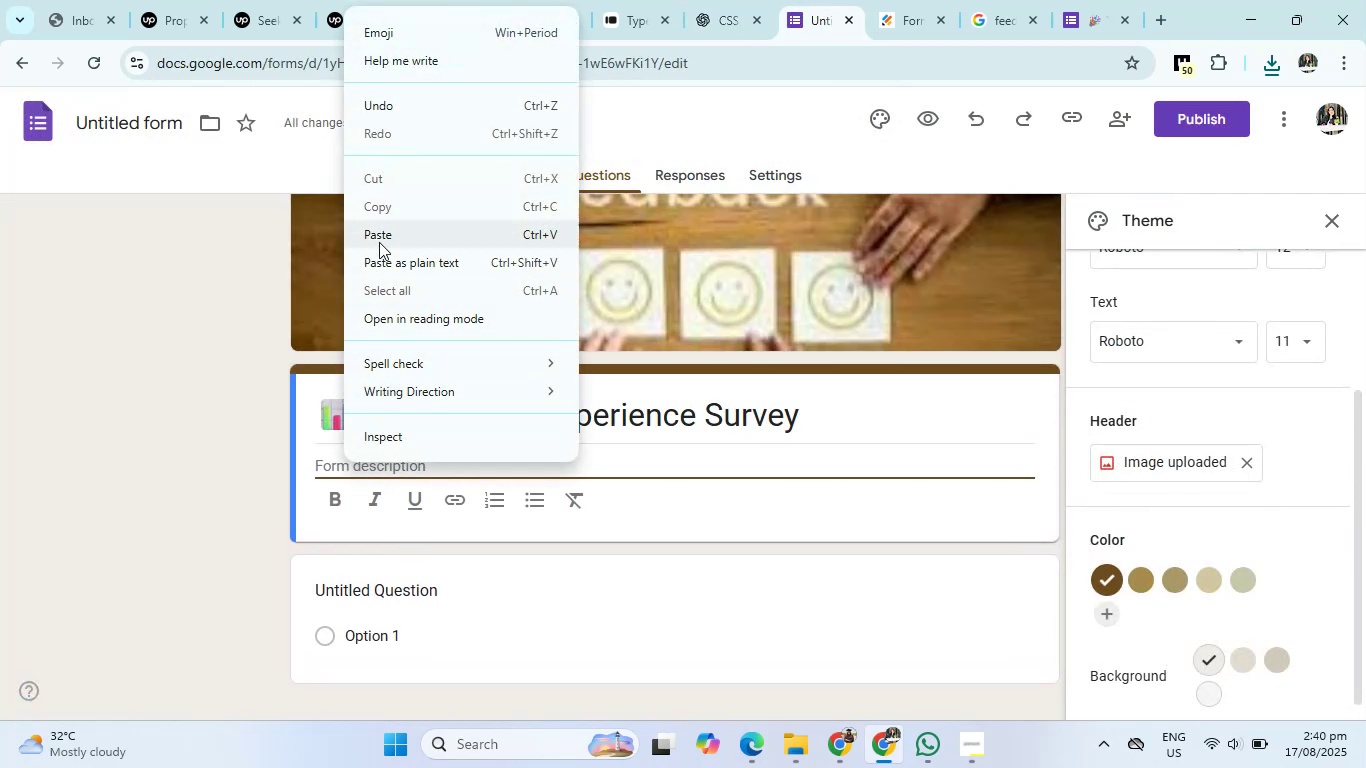 
left_click([381, 233])
 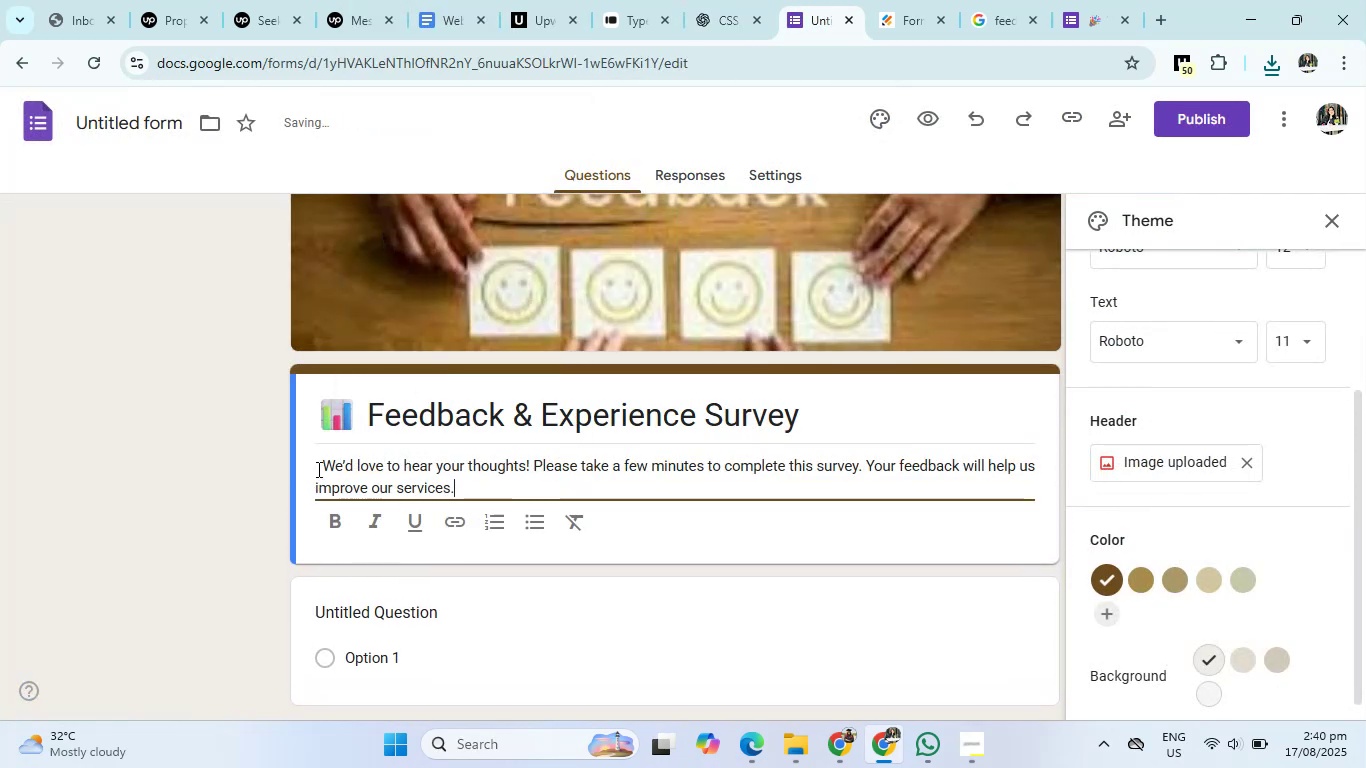 
left_click([323, 468])
 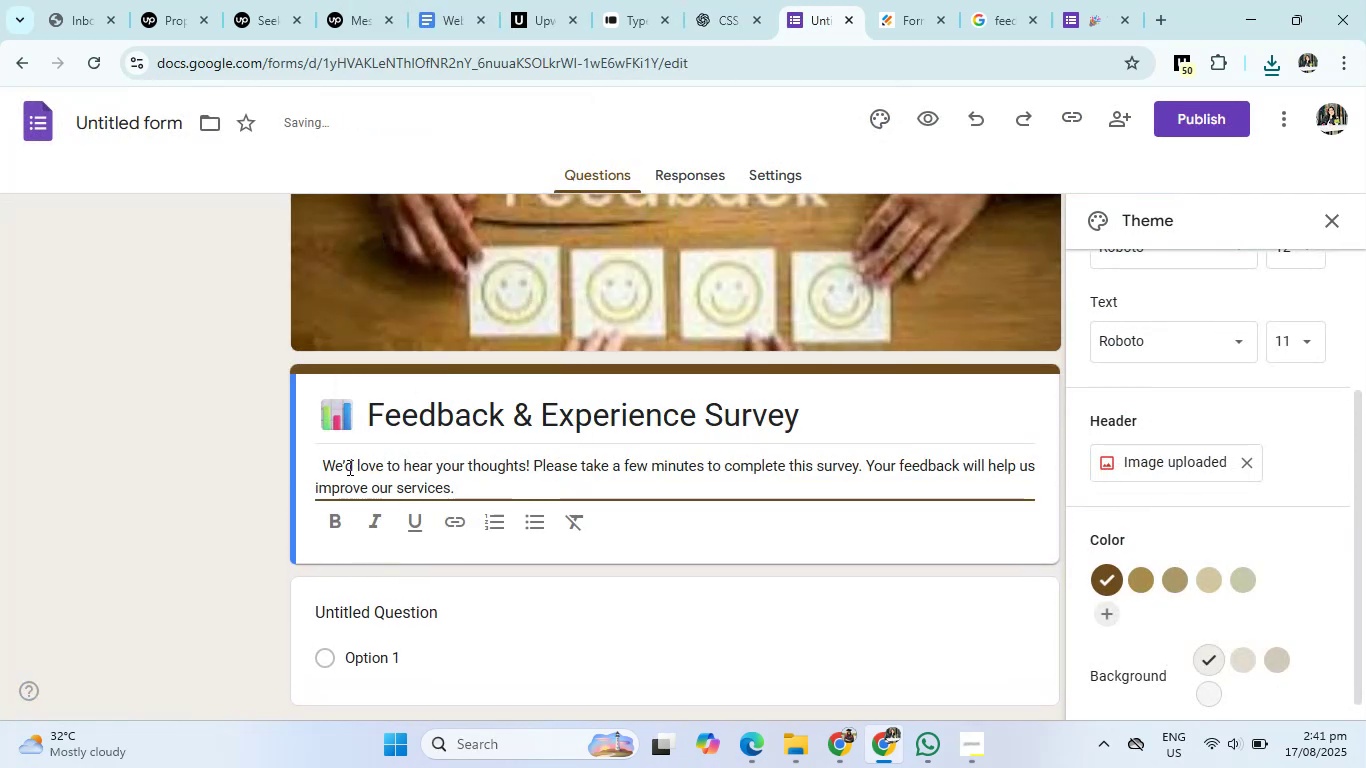 
key(Backspace)
 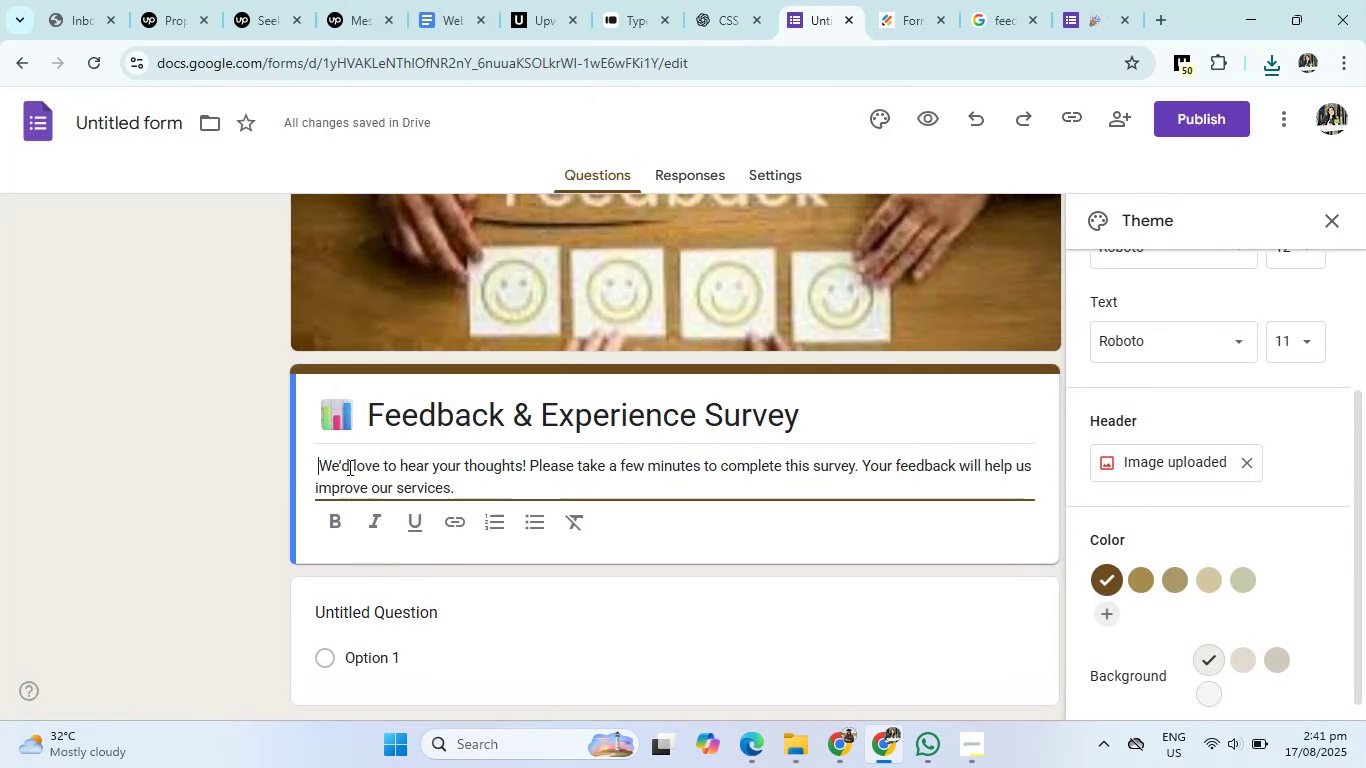 
key(Backspace)
 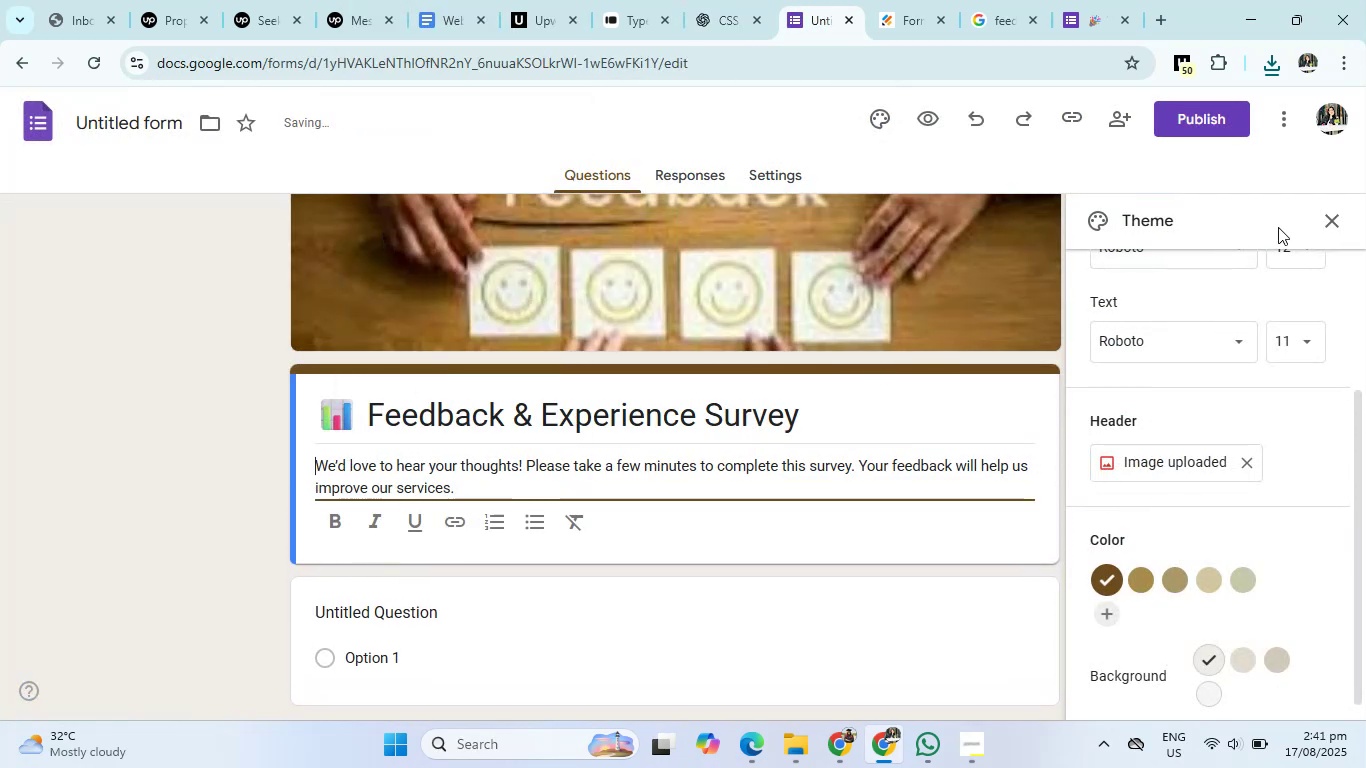 
left_click([1329, 221])
 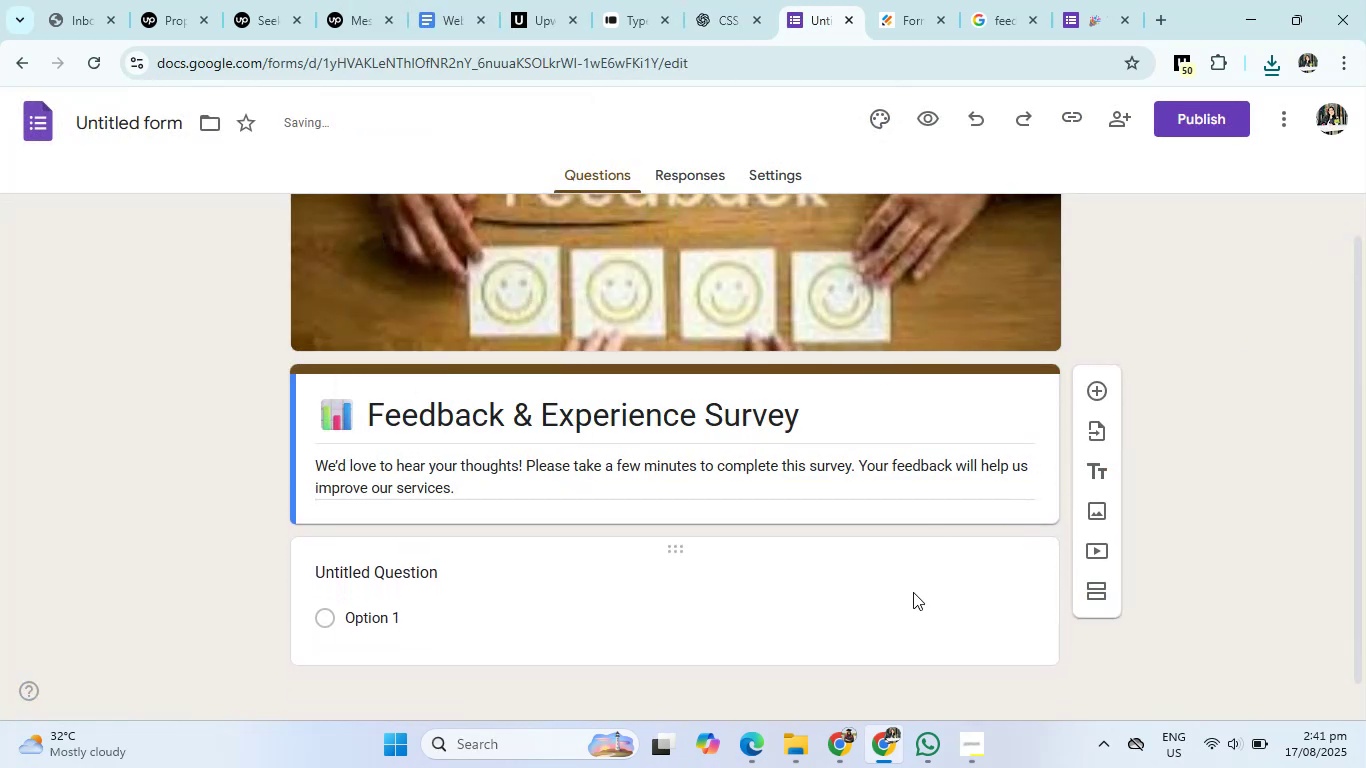 
scroll: coordinate [913, 592], scroll_direction: down, amount: 2.0
 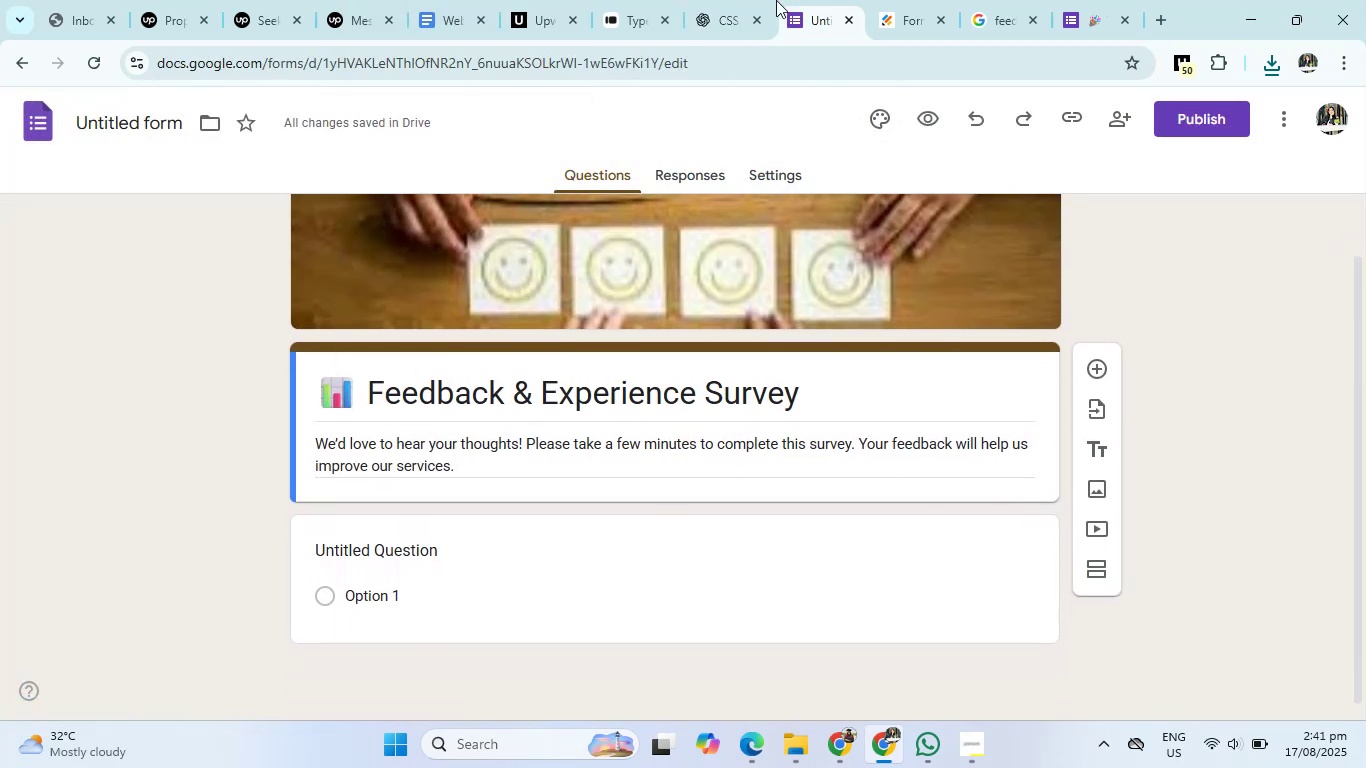 
left_click([707, 0])
 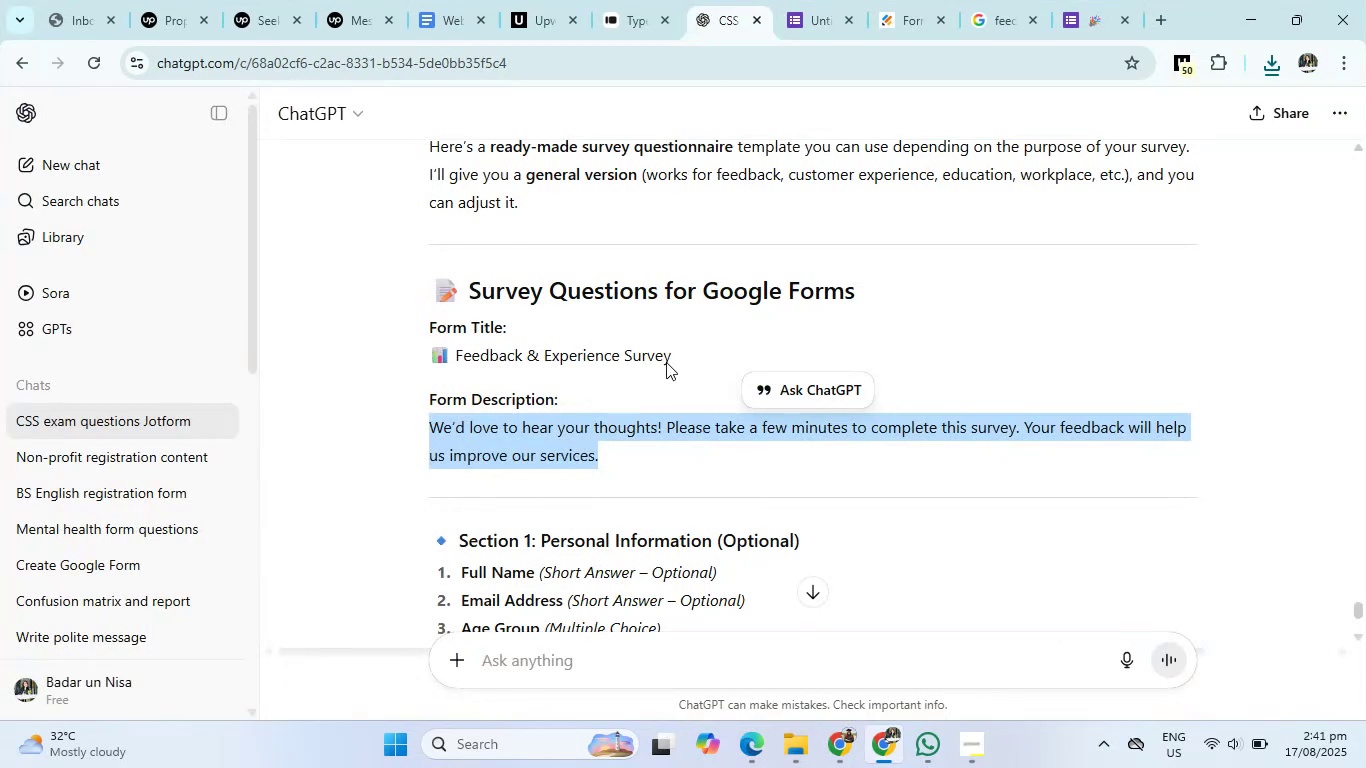 
scroll: coordinate [630, 440], scroll_direction: down, amount: 2.0
 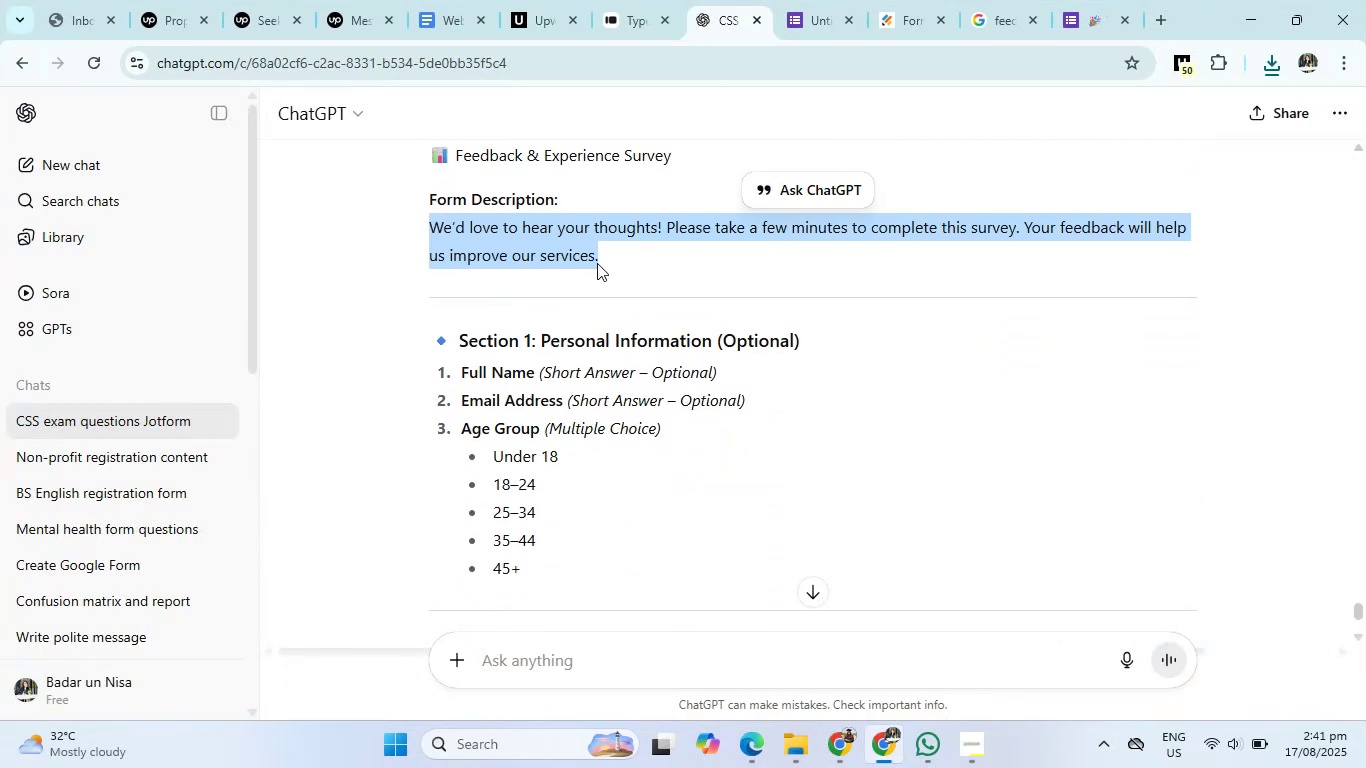 
left_click([794, 0])
 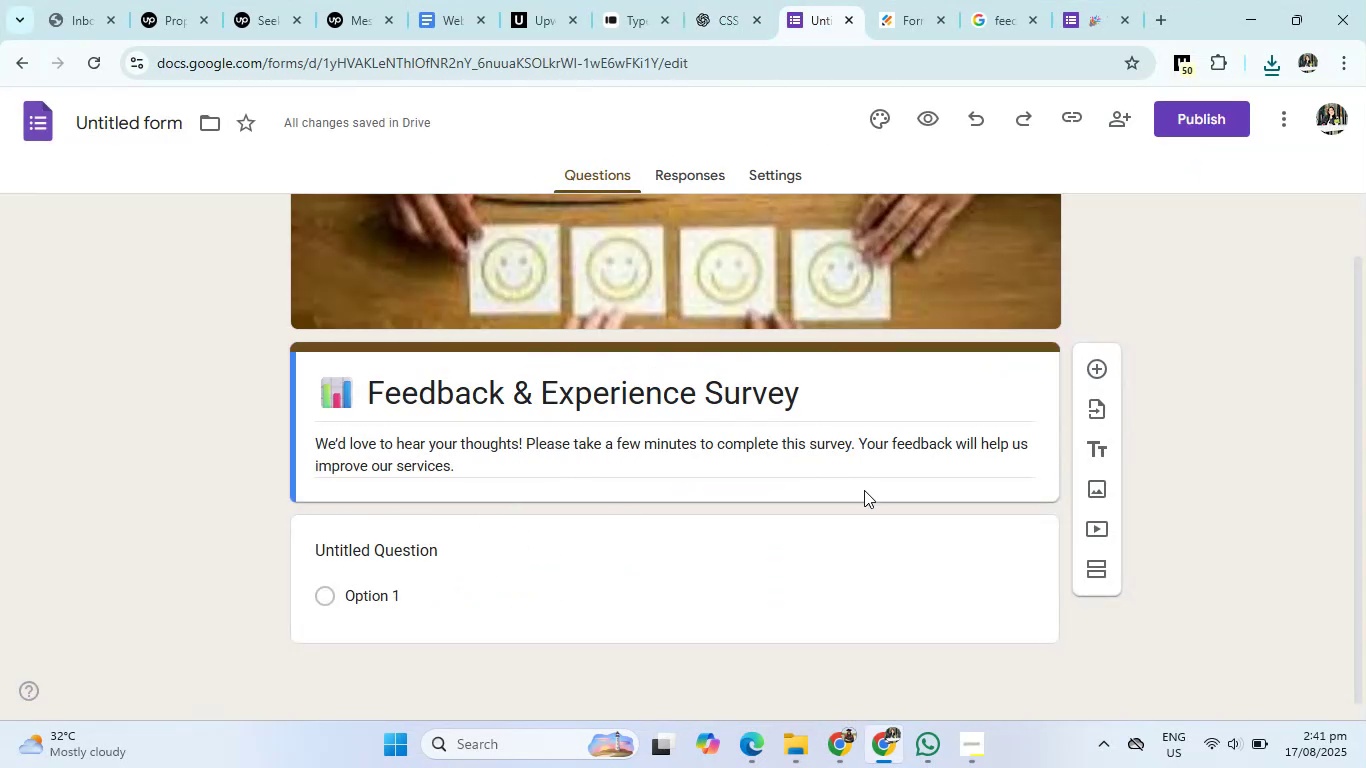 
left_click([1092, 437])
 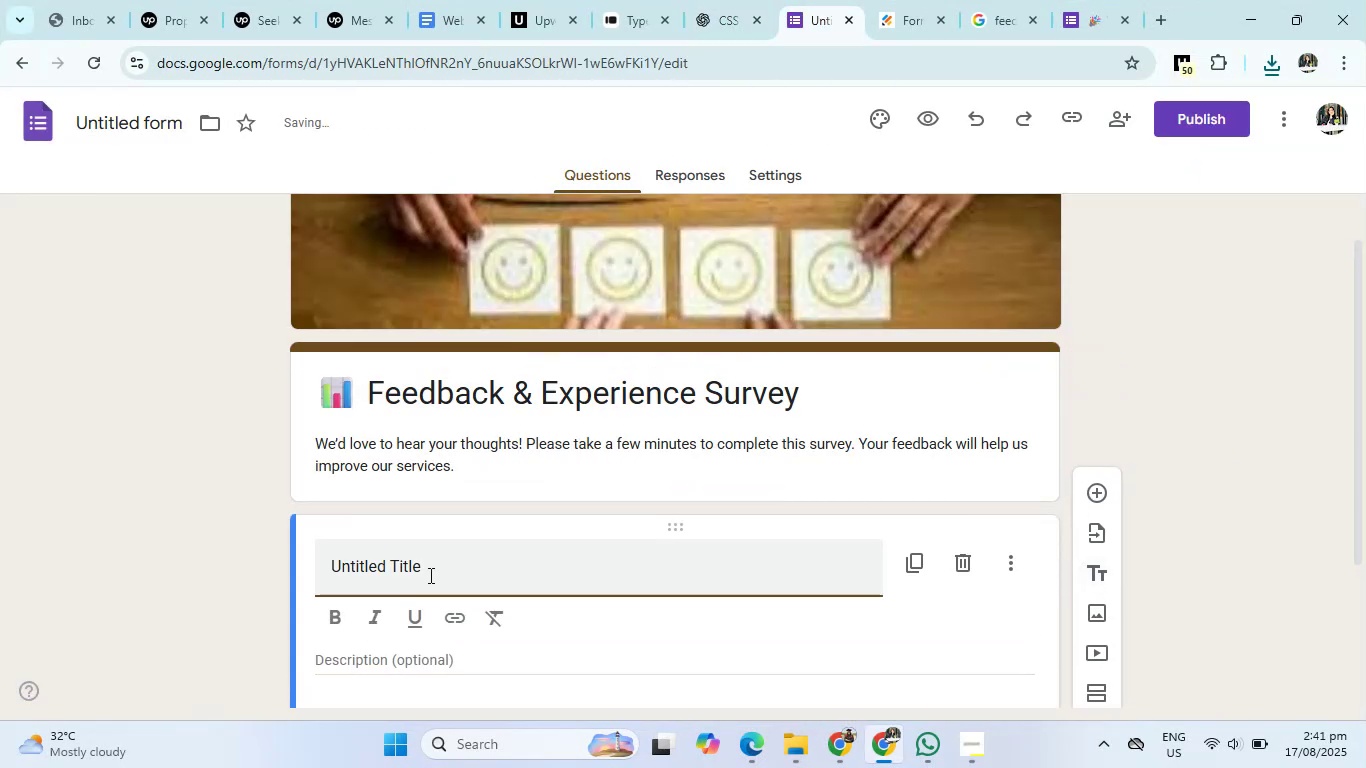 
left_click_drag(start_coordinate=[430, 570], to_coordinate=[287, 570])
 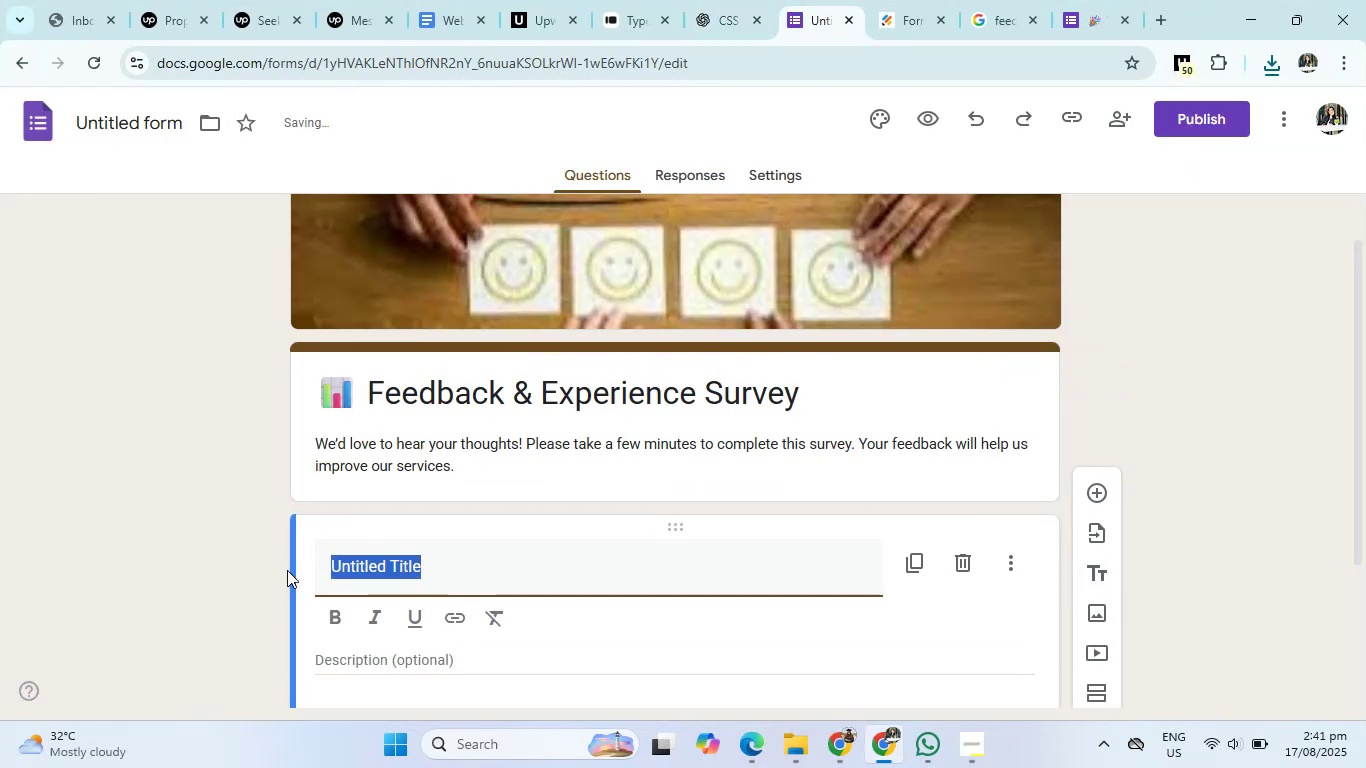 
key(Backspace)
type(Personal Information)
 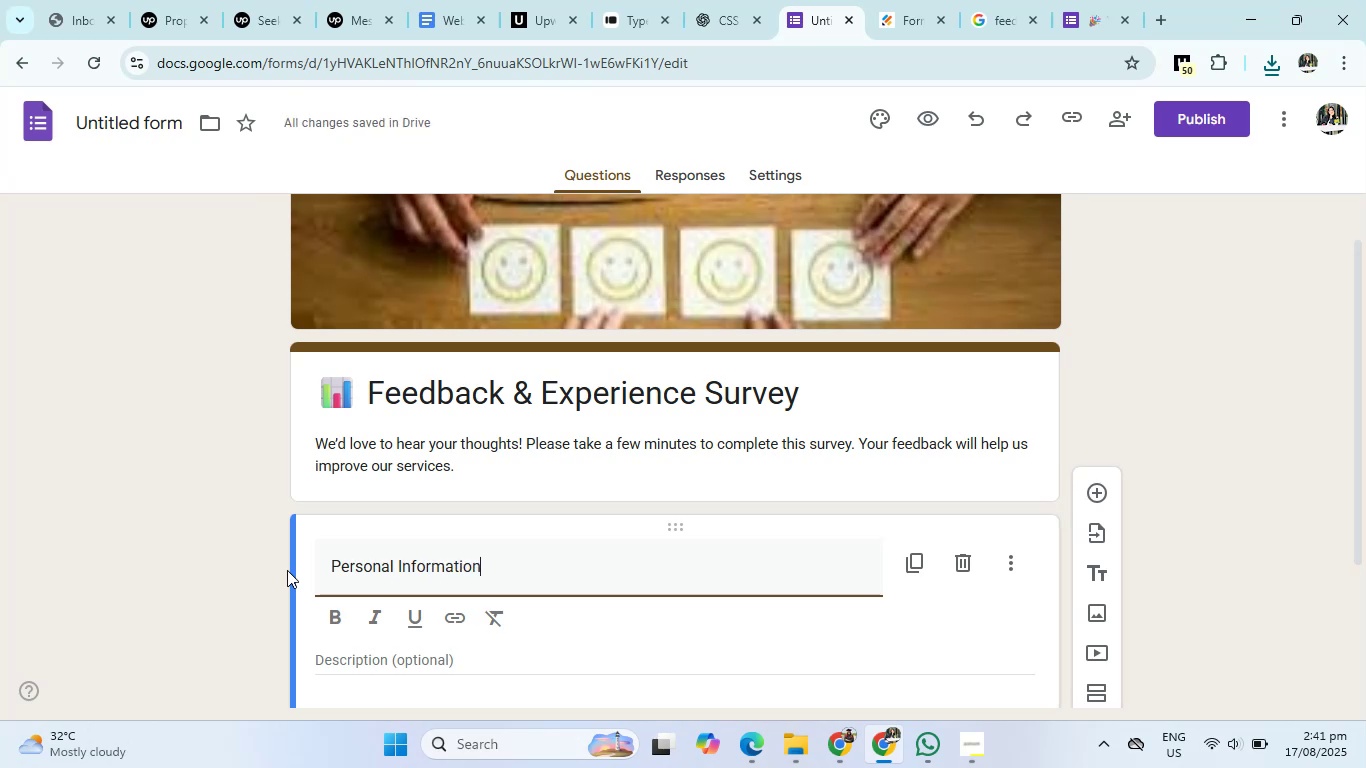 
left_click_drag(start_coordinate=[327, 562], to_coordinate=[550, 581])
 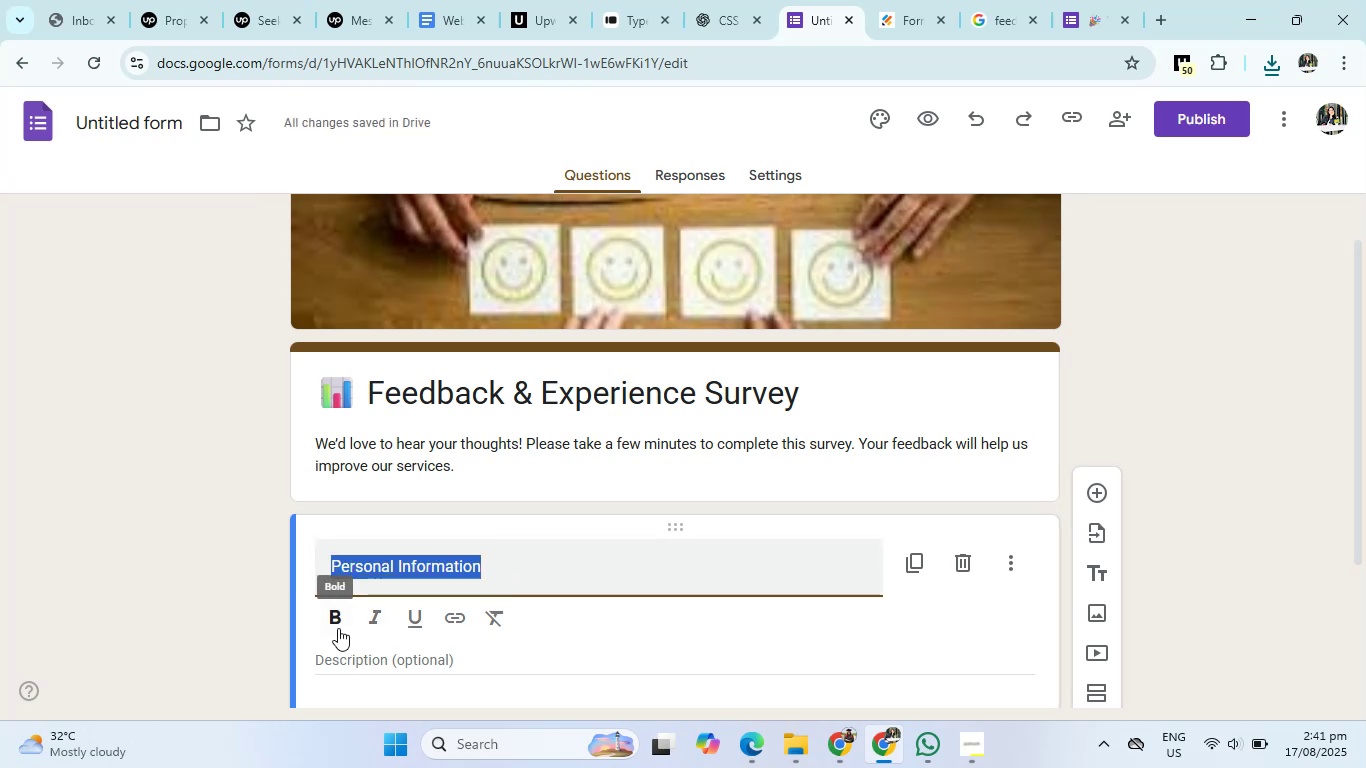 
left_click([338, 628])
 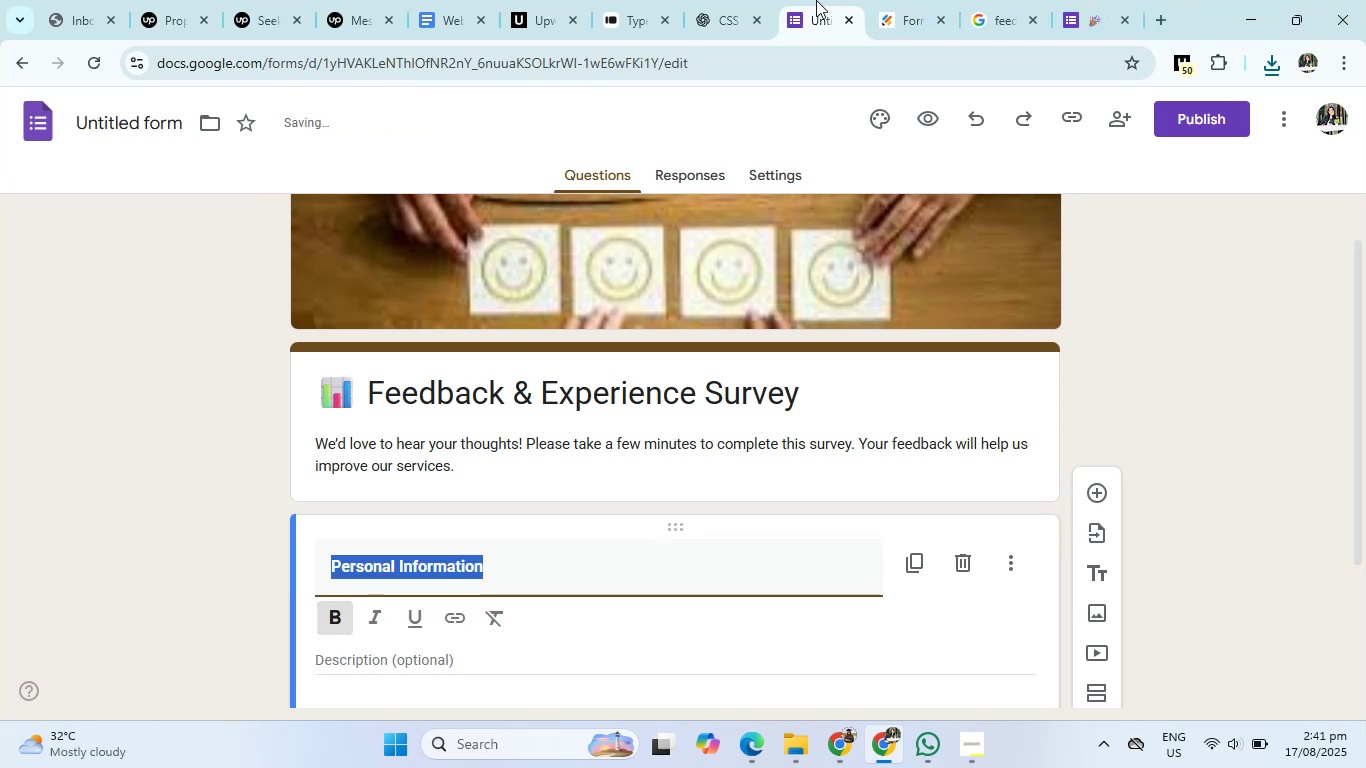 
left_click([730, 0])
 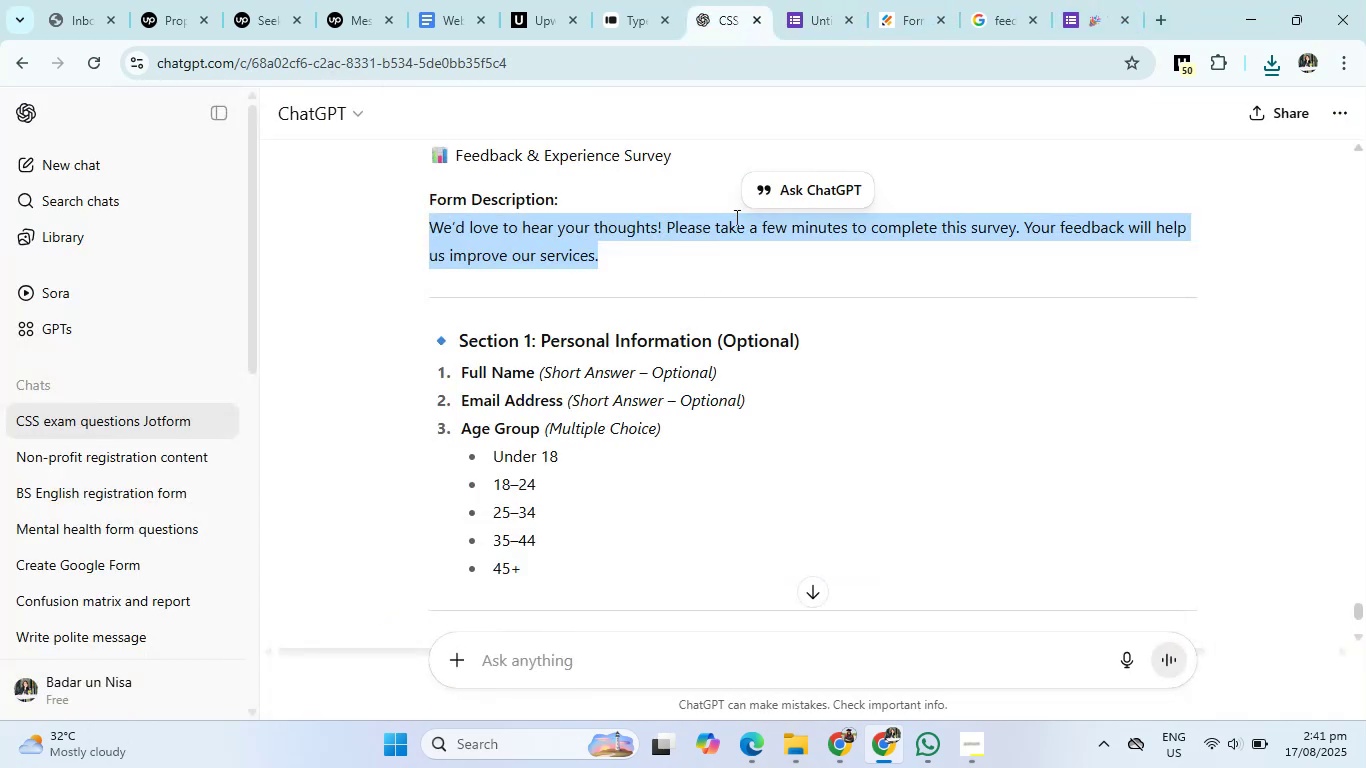 
left_click([820, 14])
 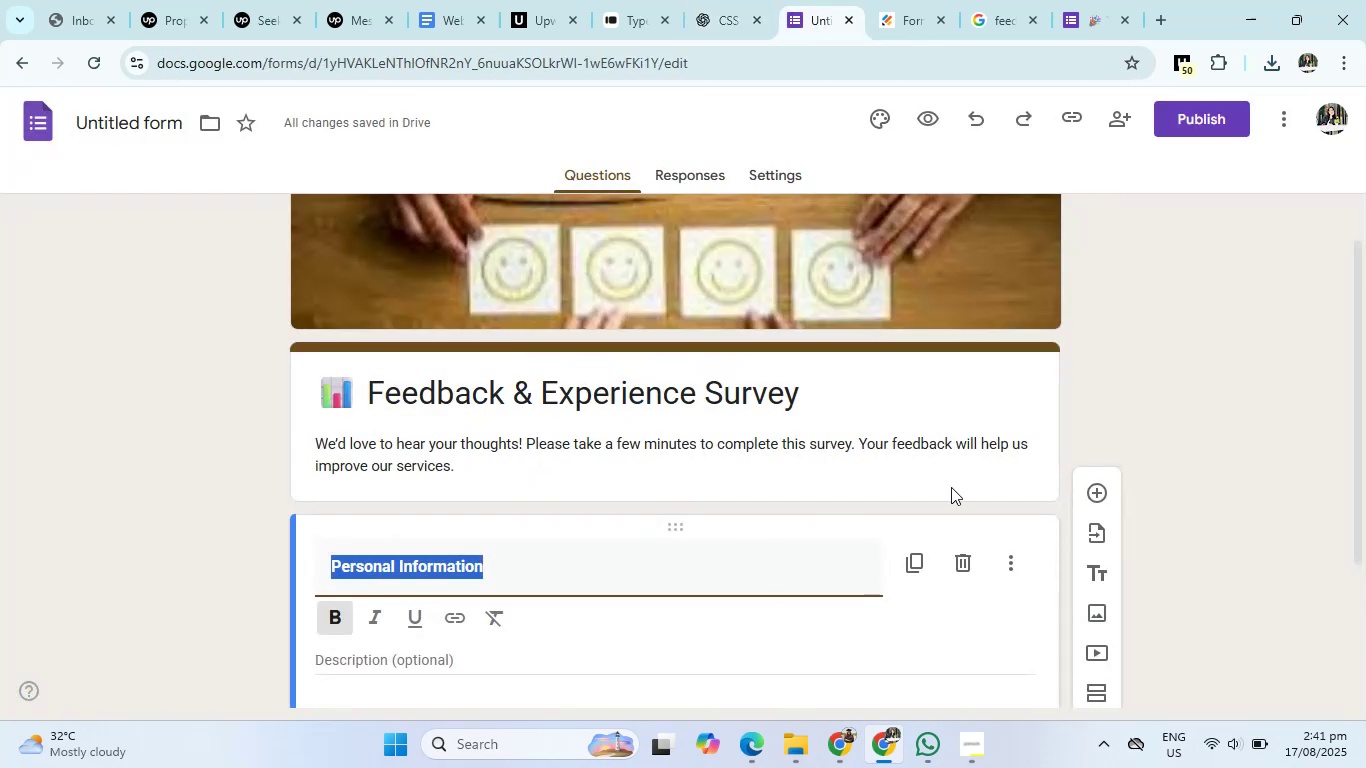 
scroll: coordinate [1089, 565], scroll_direction: down, amount: 1.0
 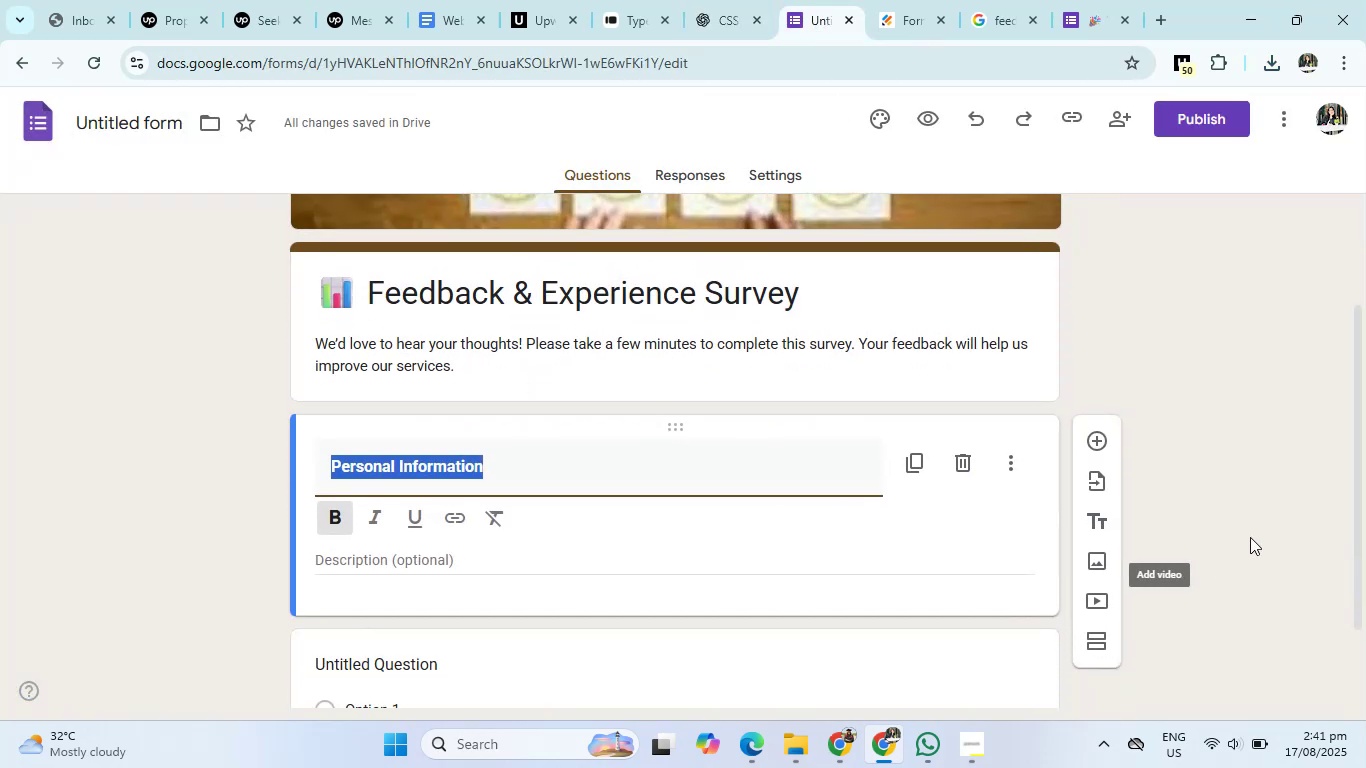 
left_click([1267, 530])
 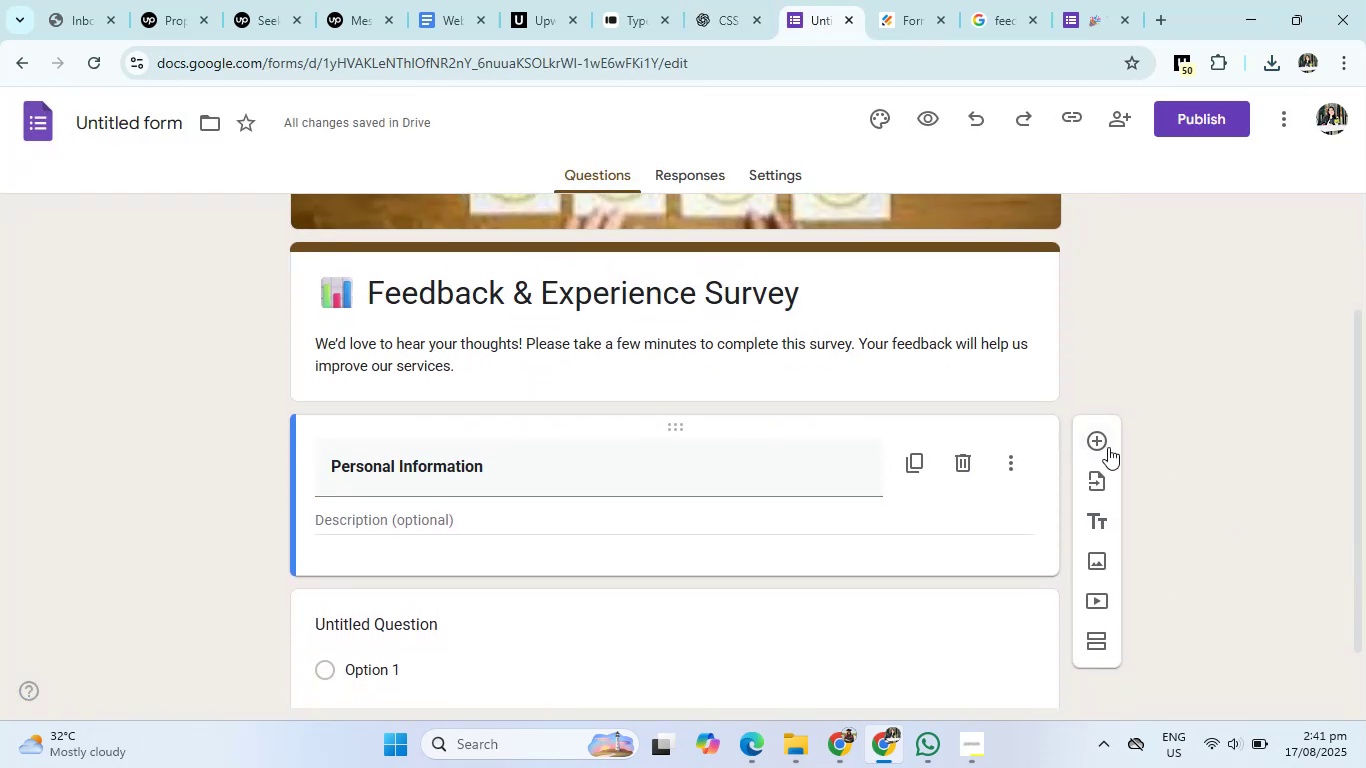 
left_click([1108, 447])
 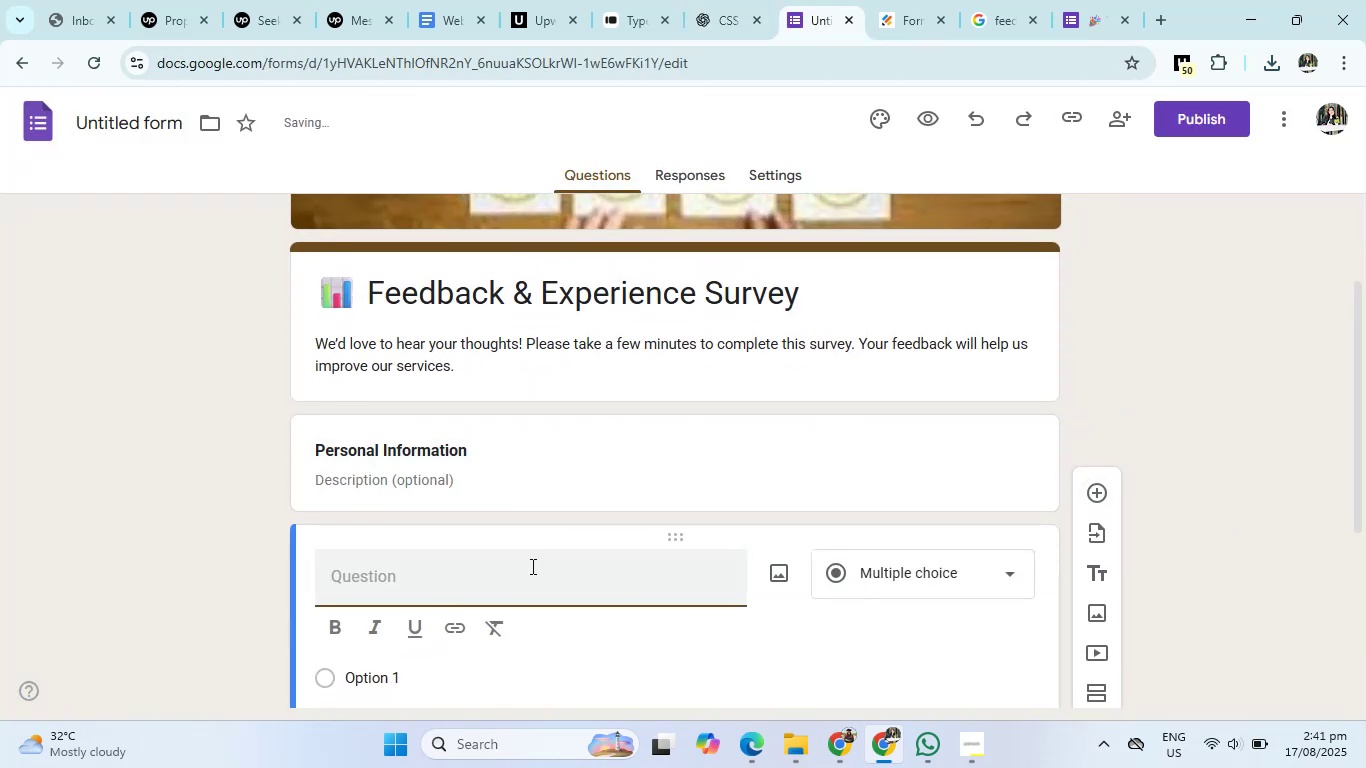 
left_click([516, 583])
 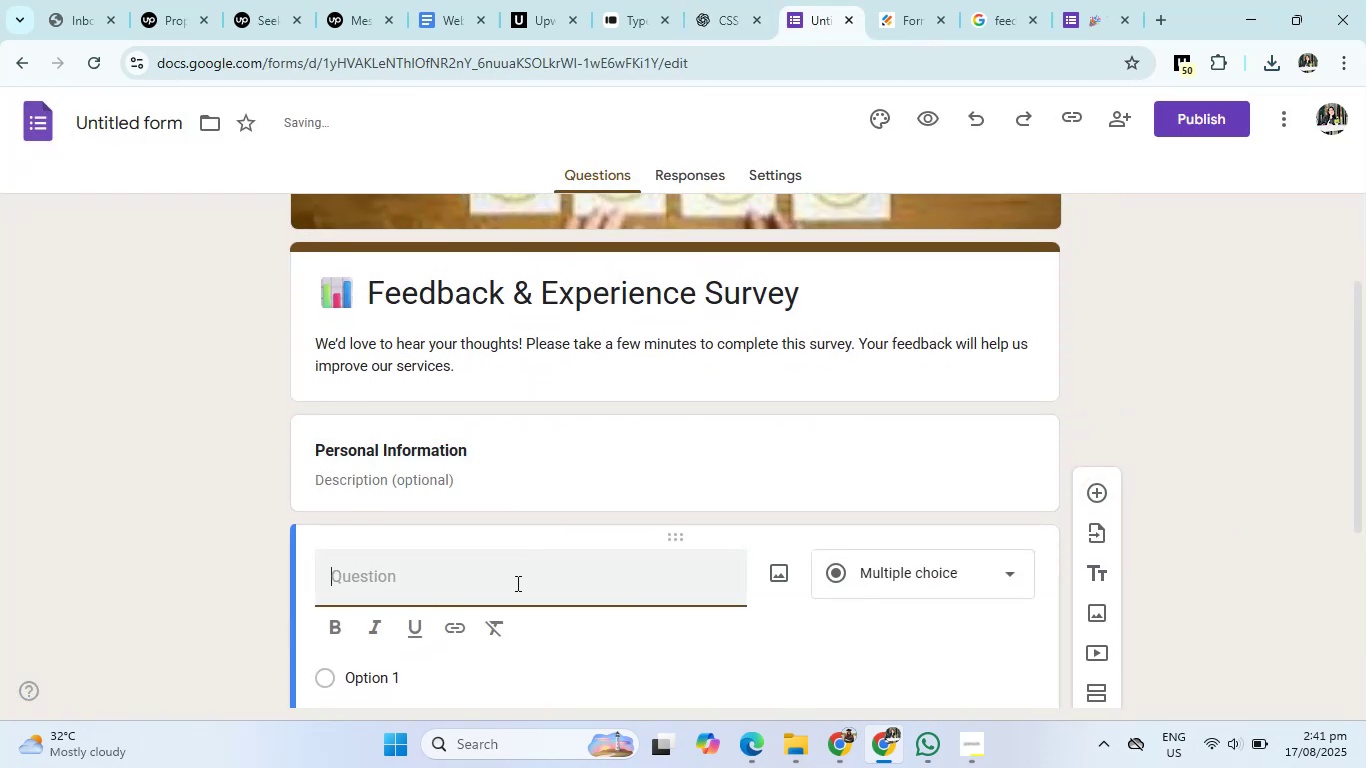 
type(Full Name)
key(Backspace)
key(Backspace)
key(Backspace)
type(Name)
 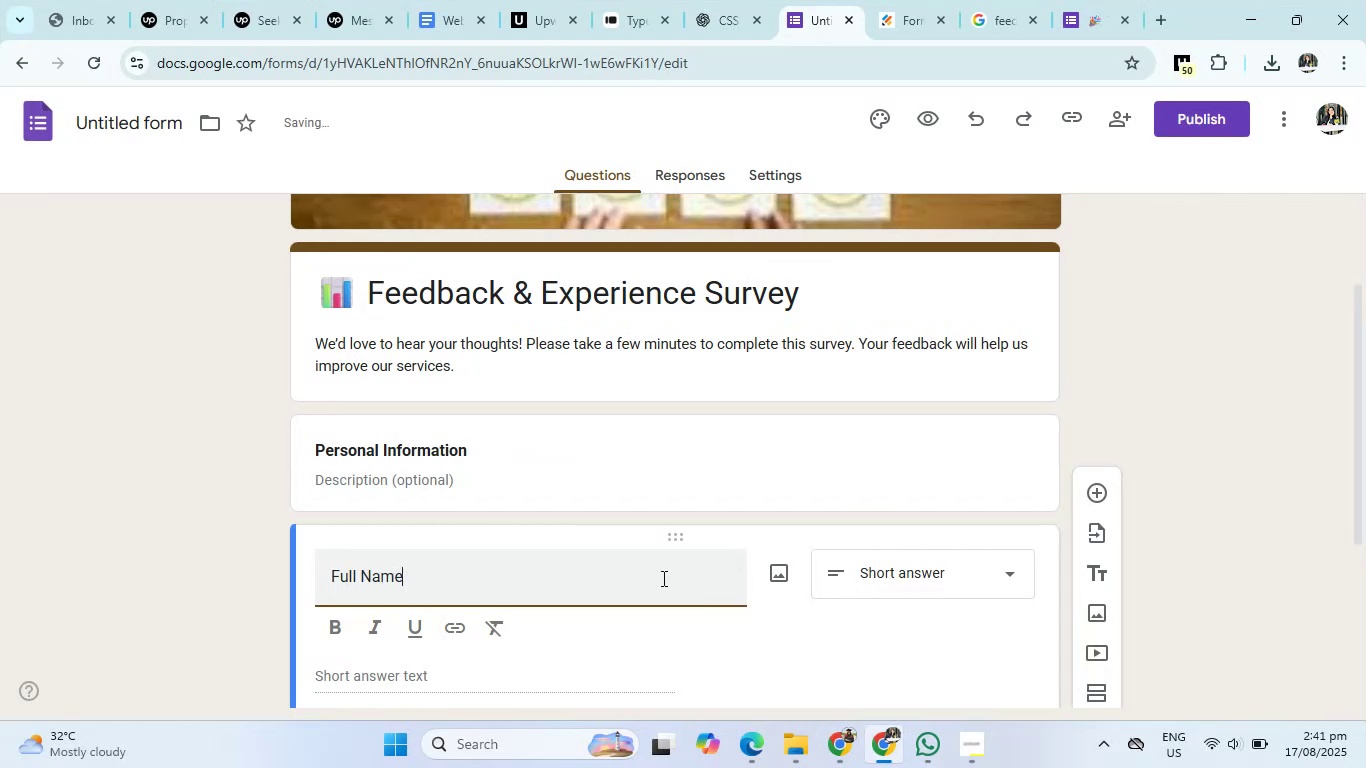 
left_click([1232, 567])
 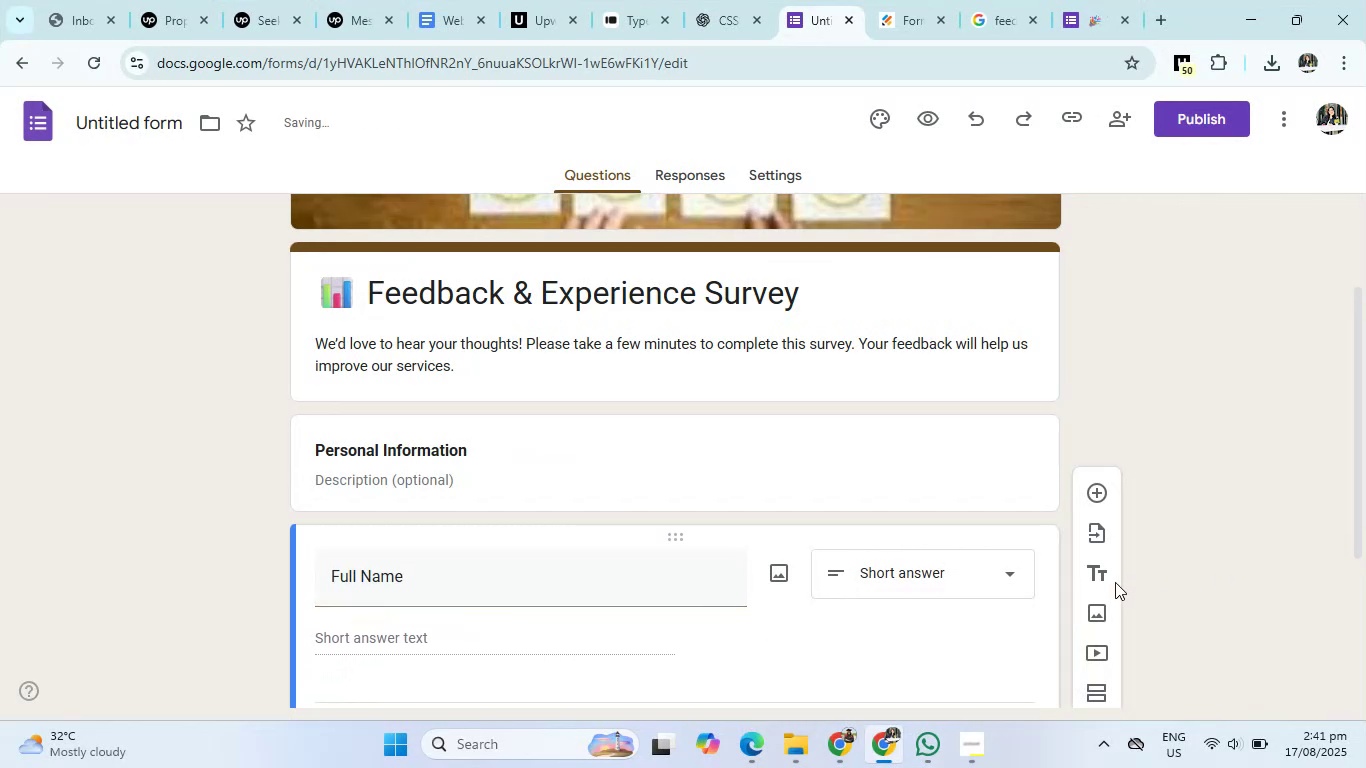 
scroll: coordinate [1115, 582], scroll_direction: down, amount: 2.0
 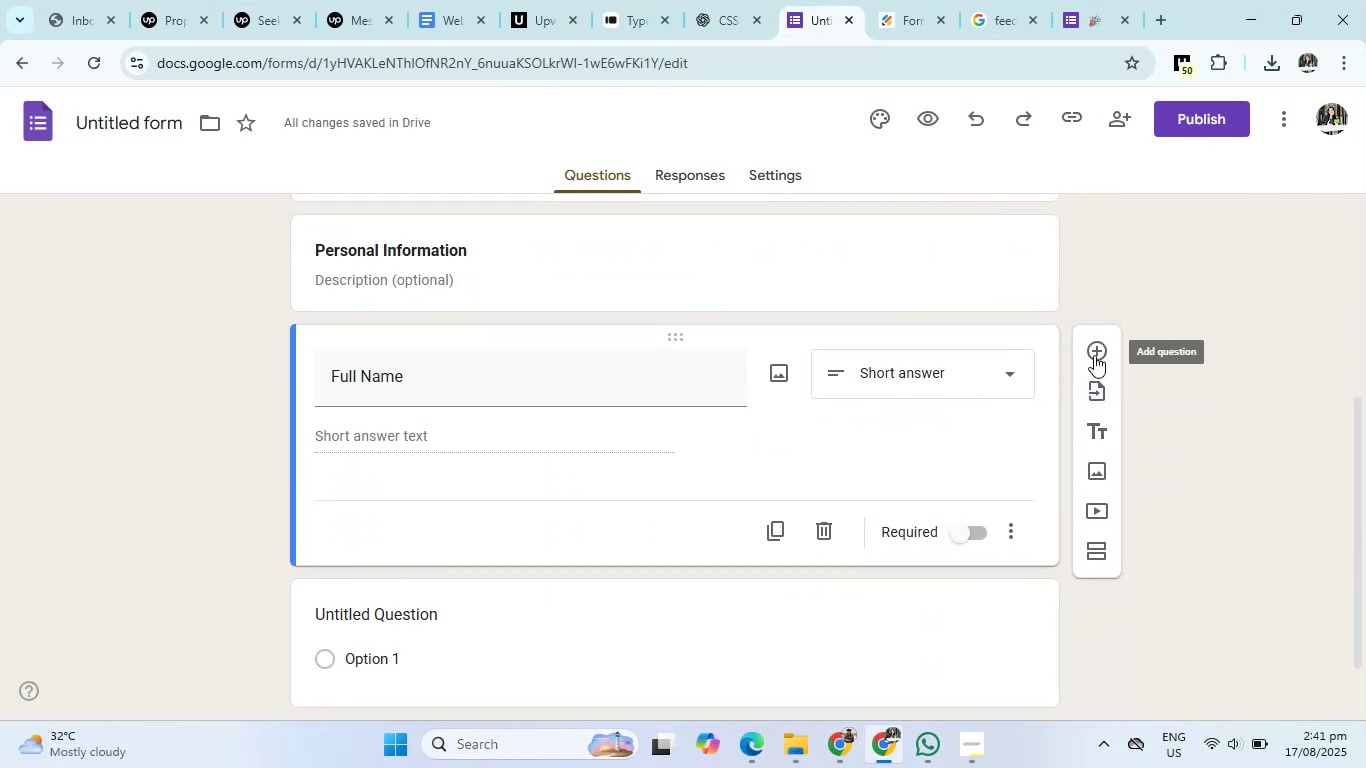 
left_click([1094, 351])
 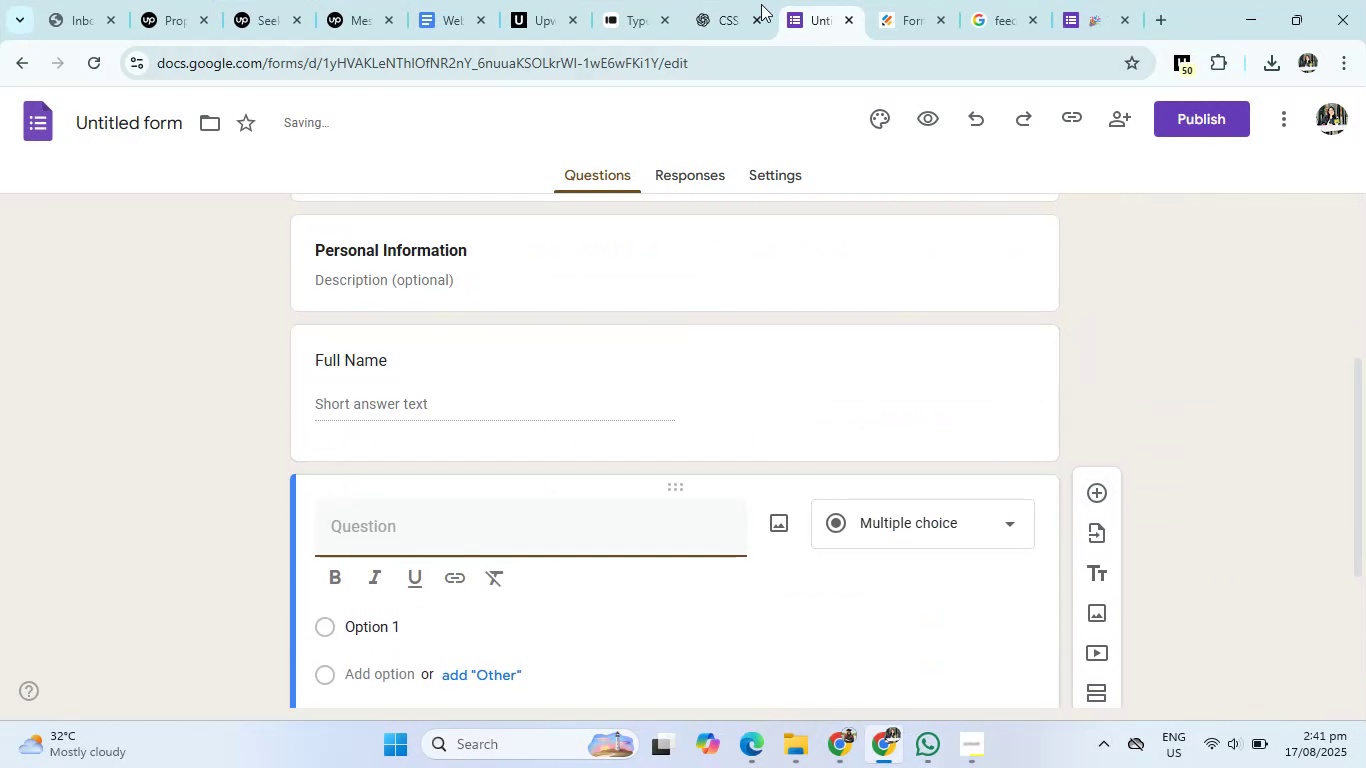 
left_click([705, 0])
 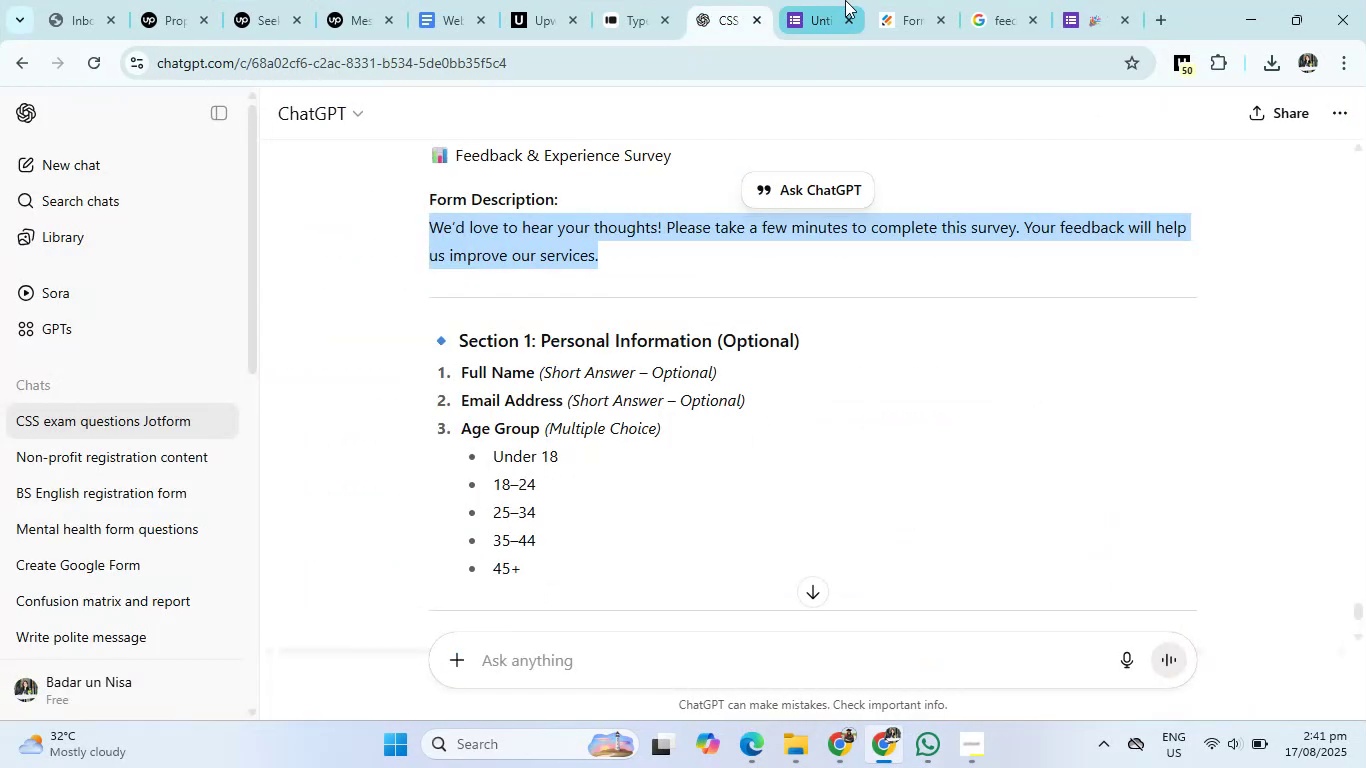 
left_click([845, 0])
 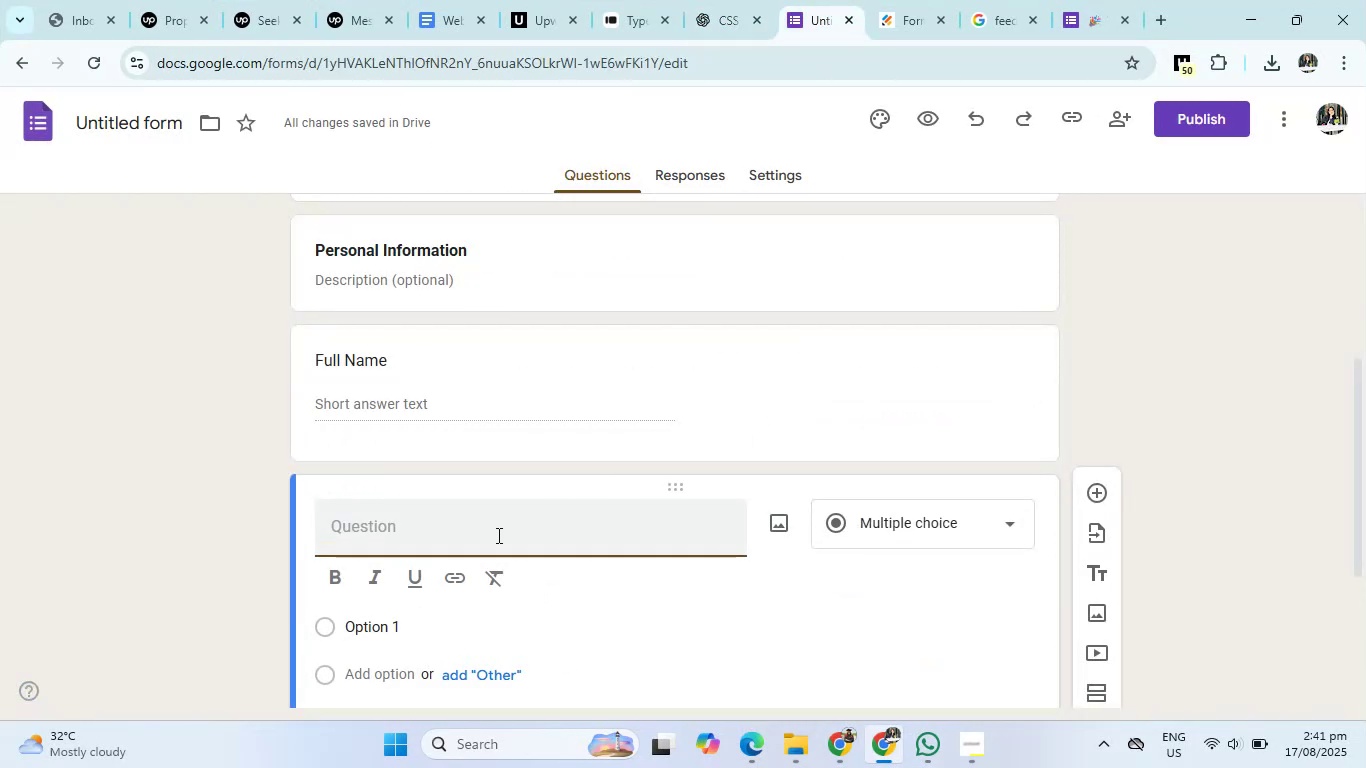 
left_click([497, 533])
 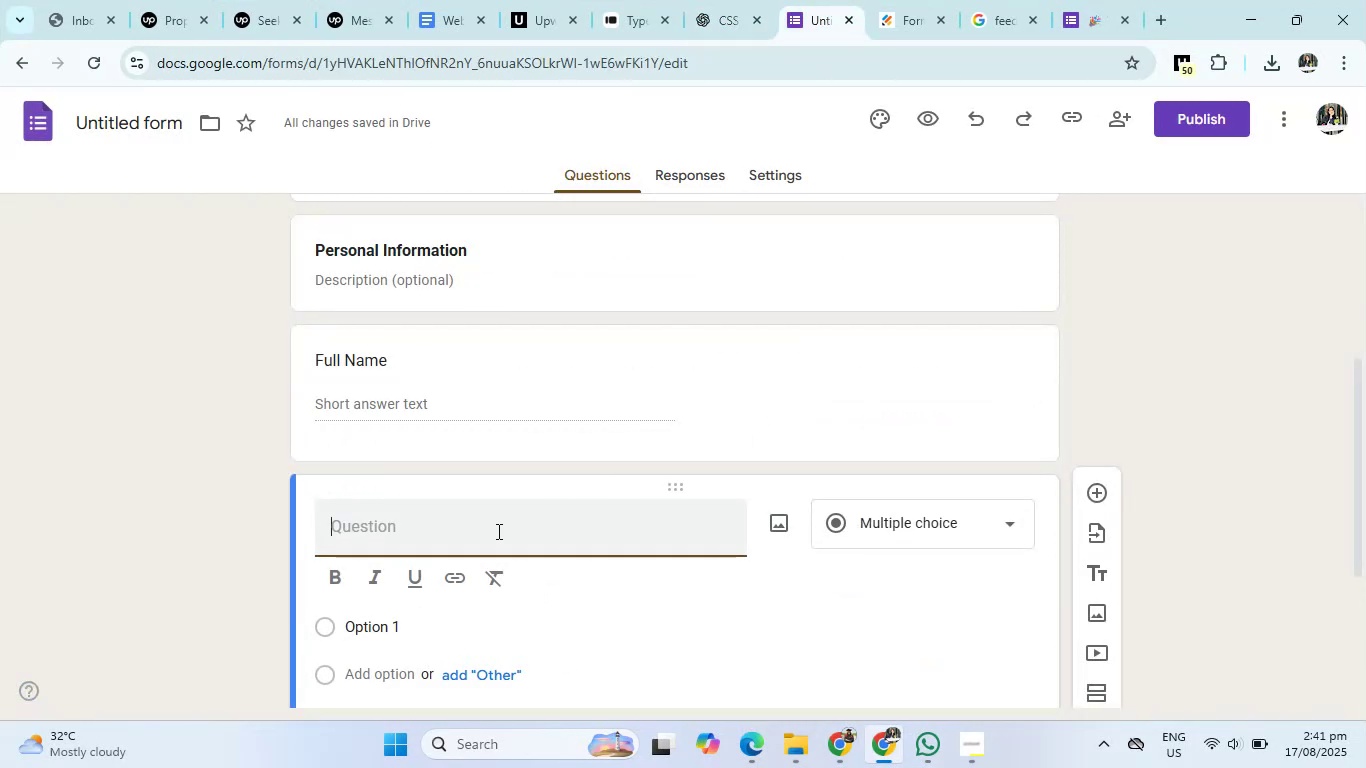 
type(Email Address)
 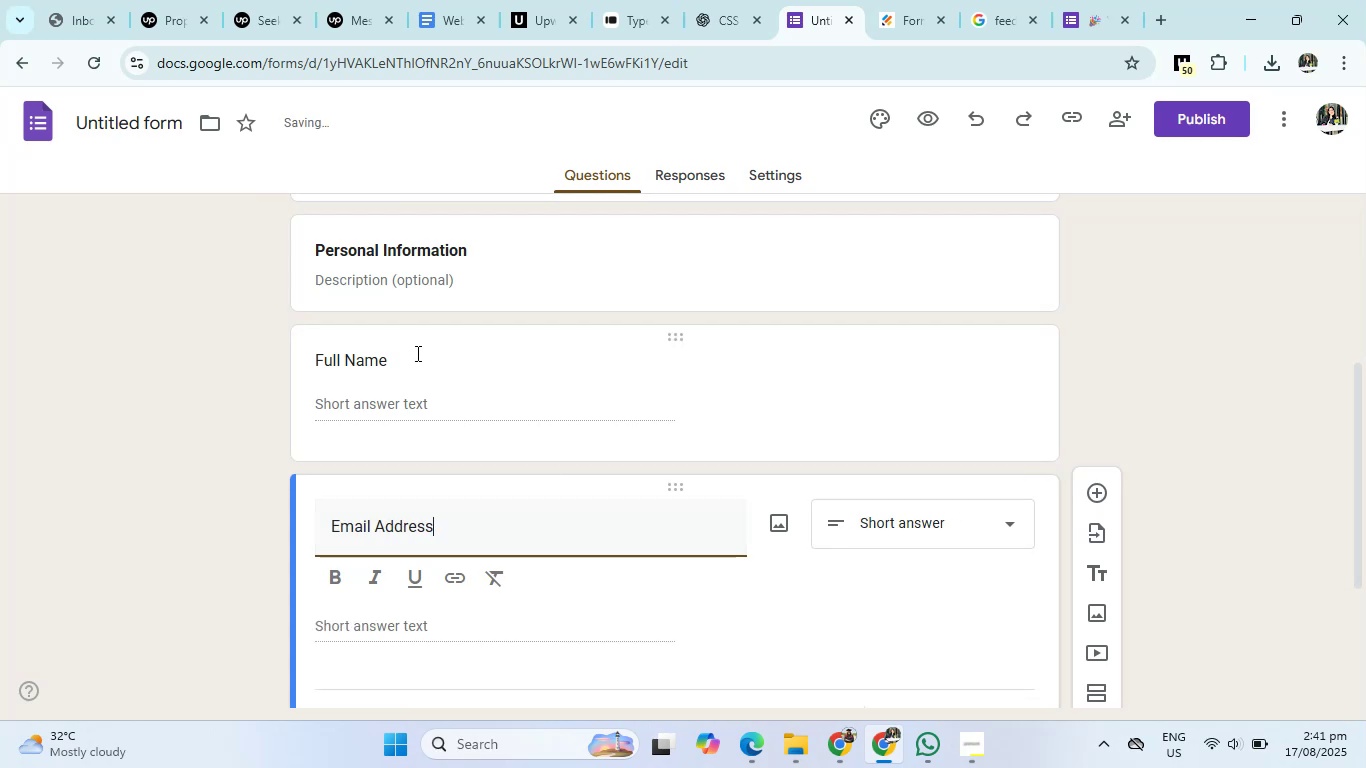 
left_click([389, 369])
 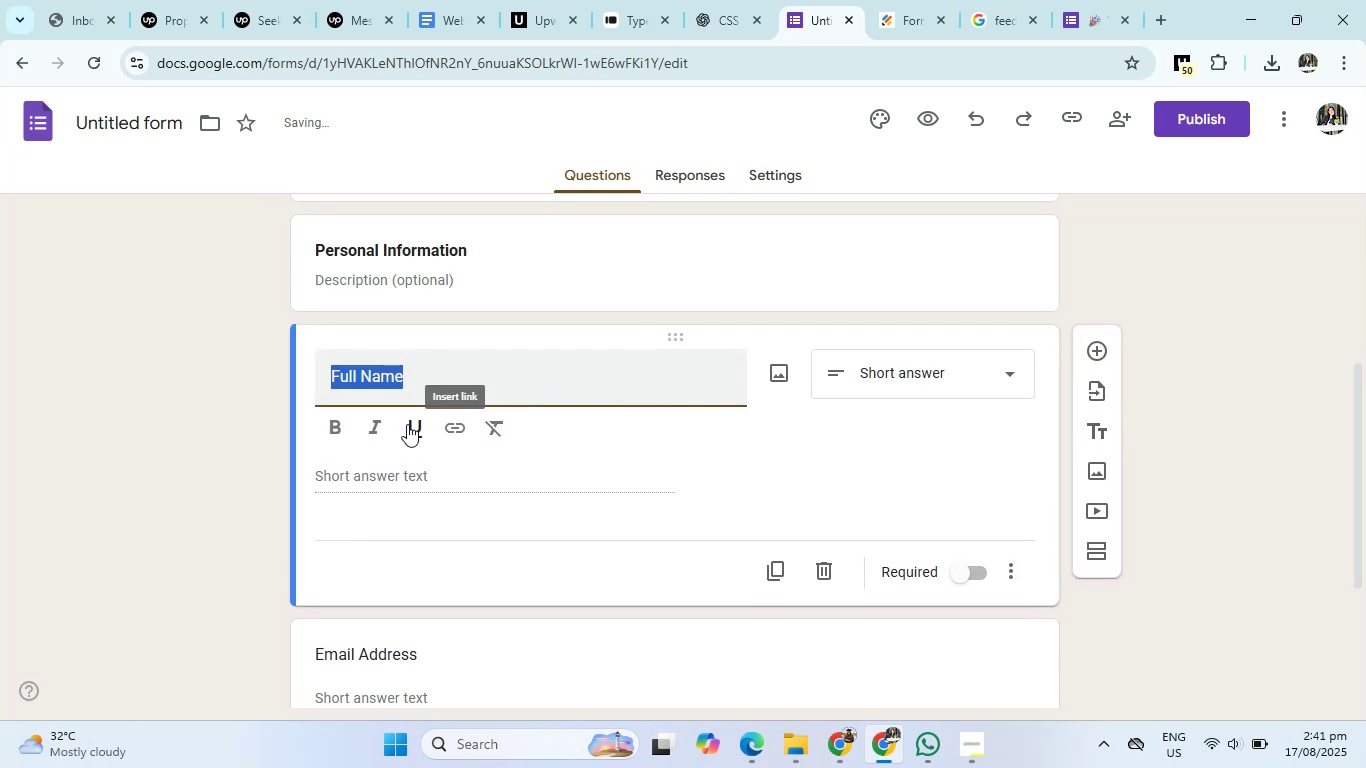 
left_click([343, 422])
 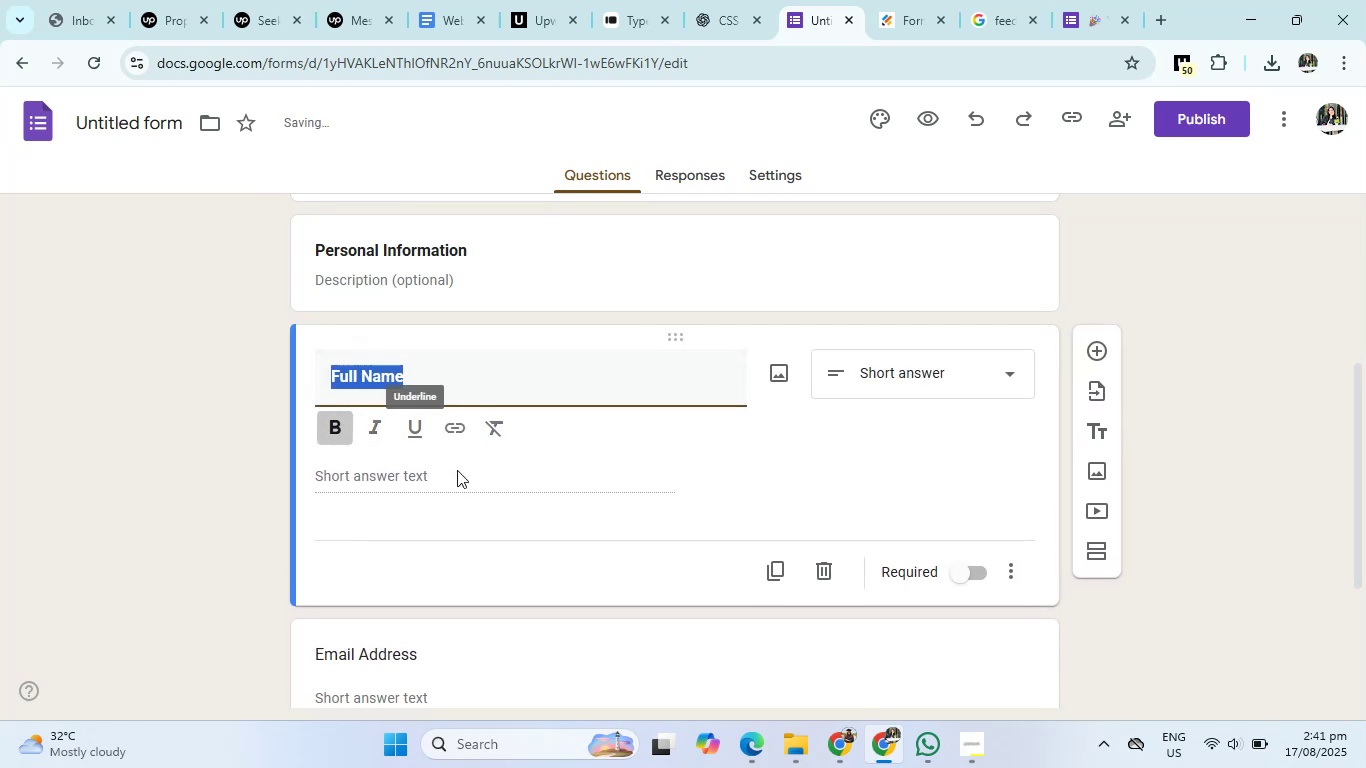 
scroll: coordinate [470, 478], scroll_direction: down, amount: 2.0
 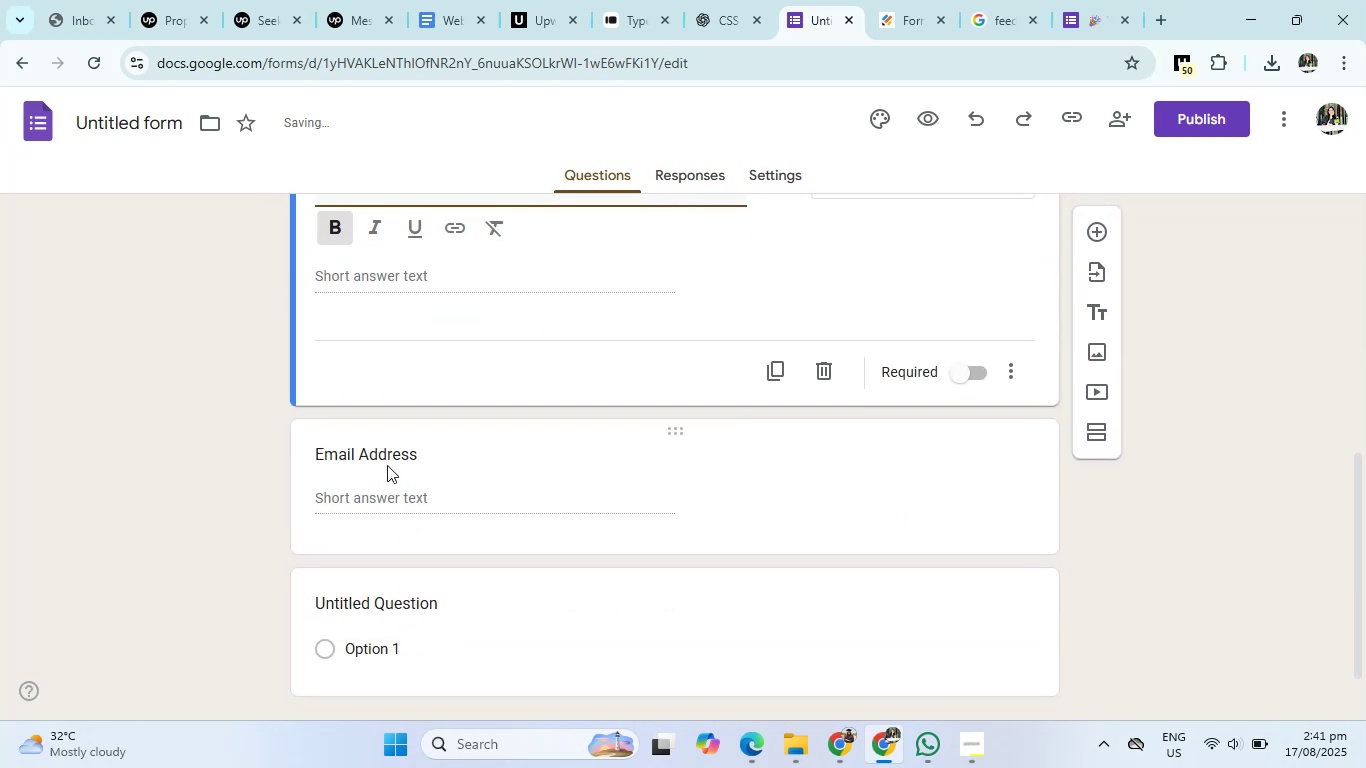 
left_click([393, 453])
 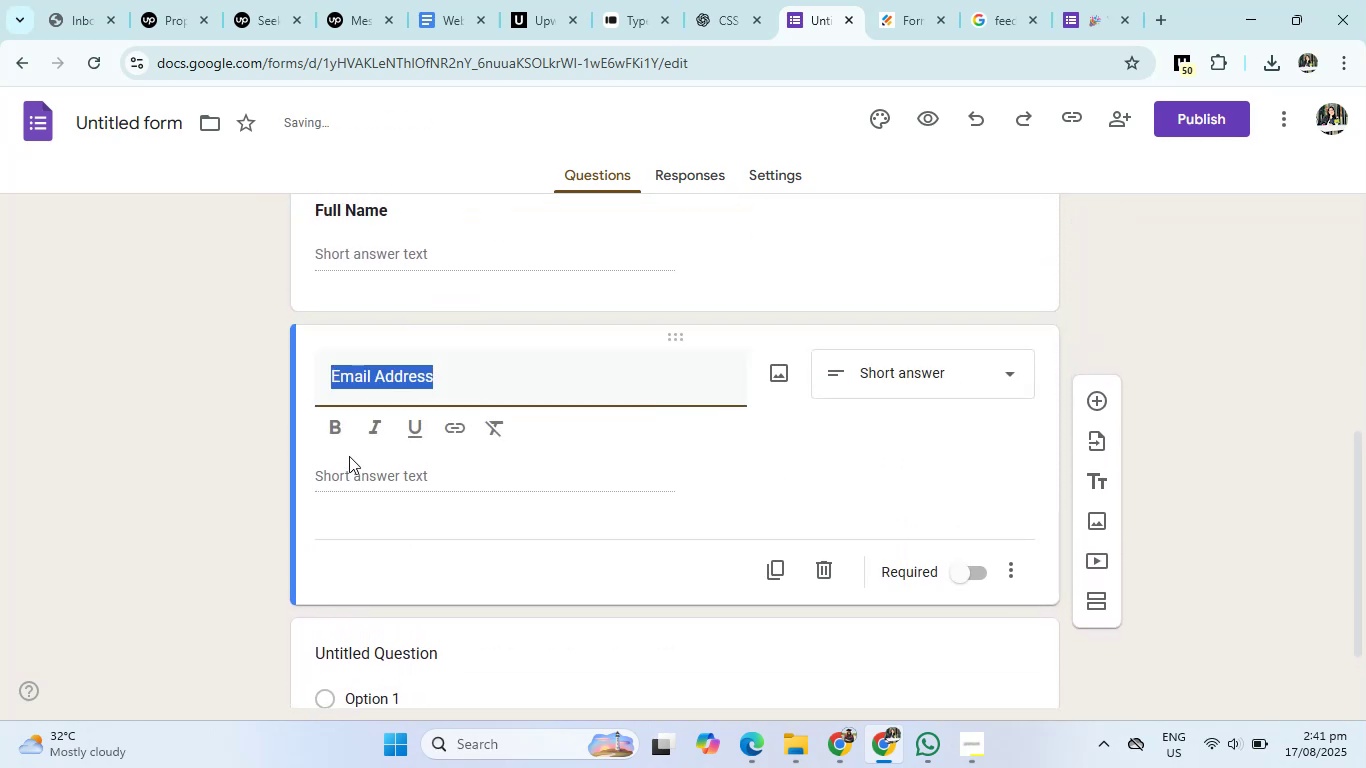 
left_click([338, 429])
 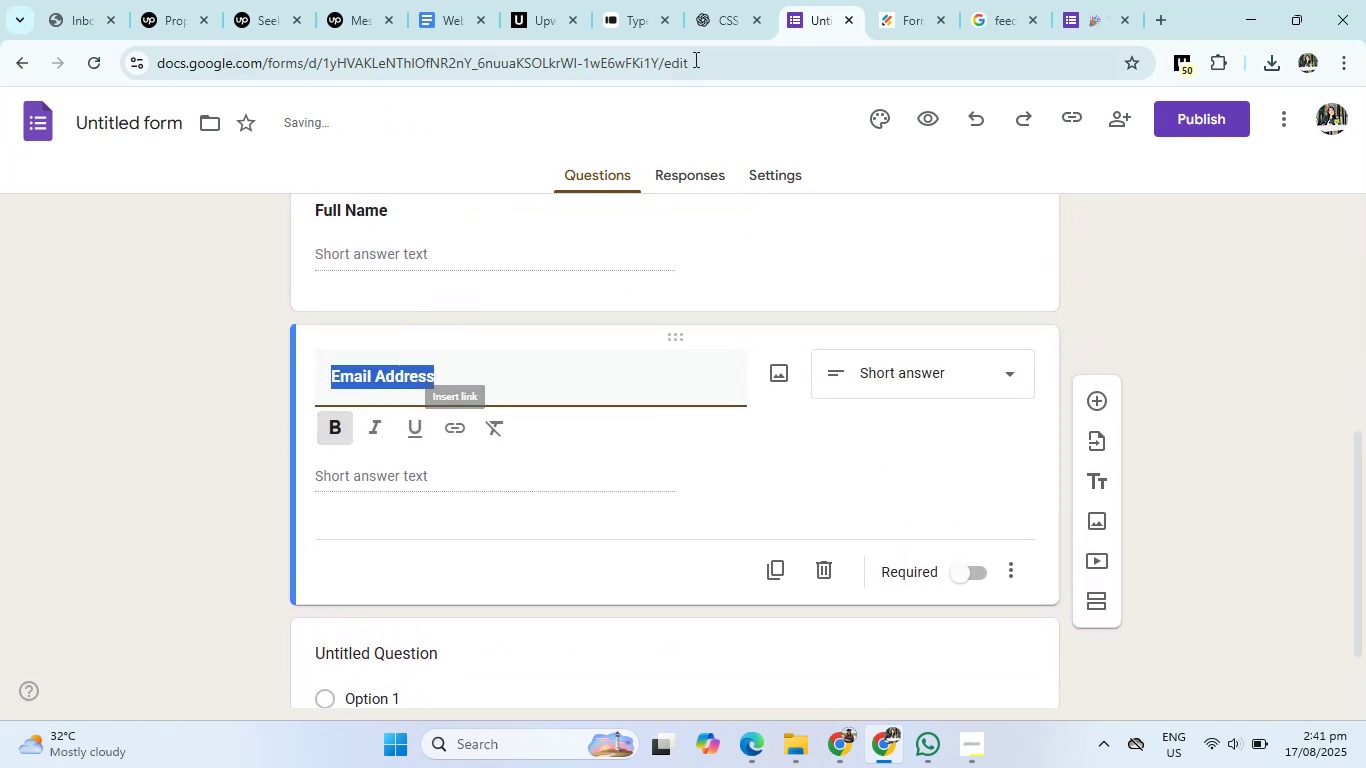 
left_click([721, 0])
 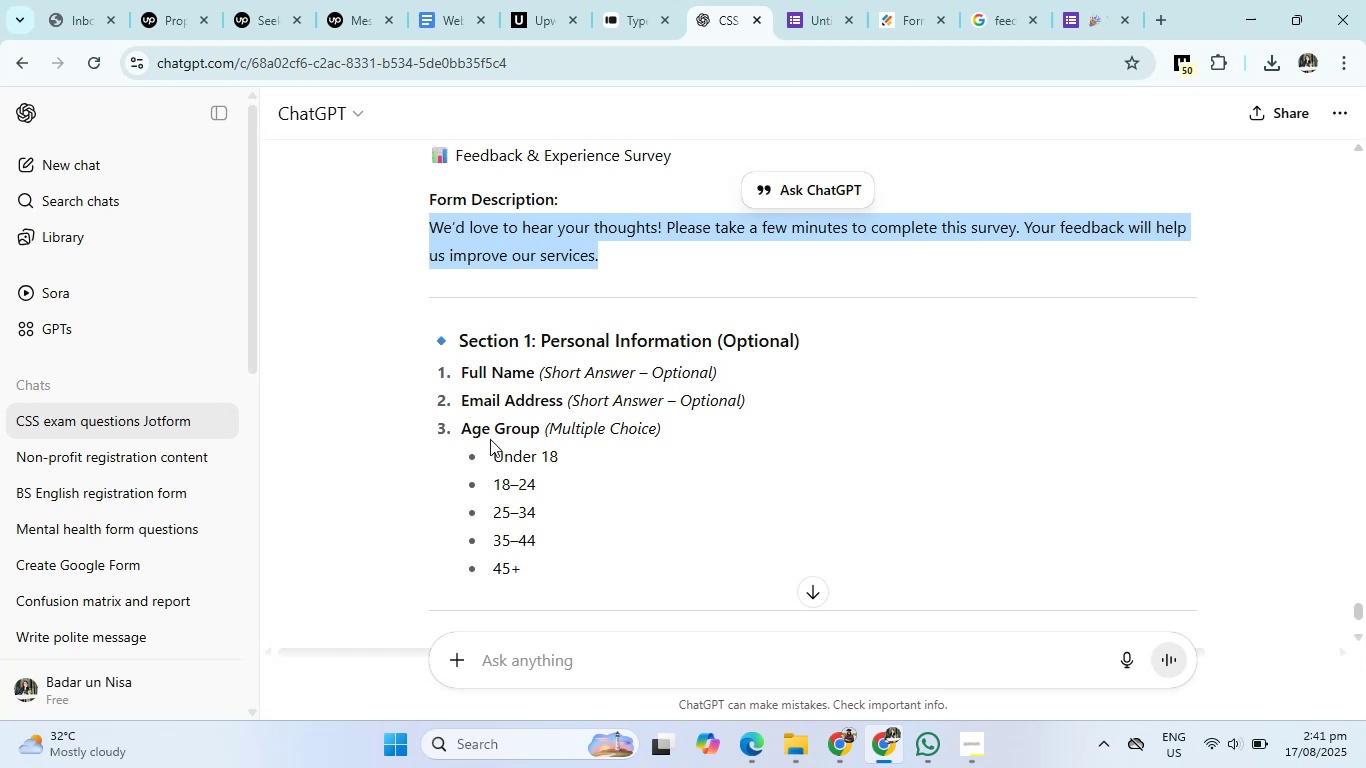 
left_click_drag(start_coordinate=[461, 429], to_coordinate=[537, 427])
 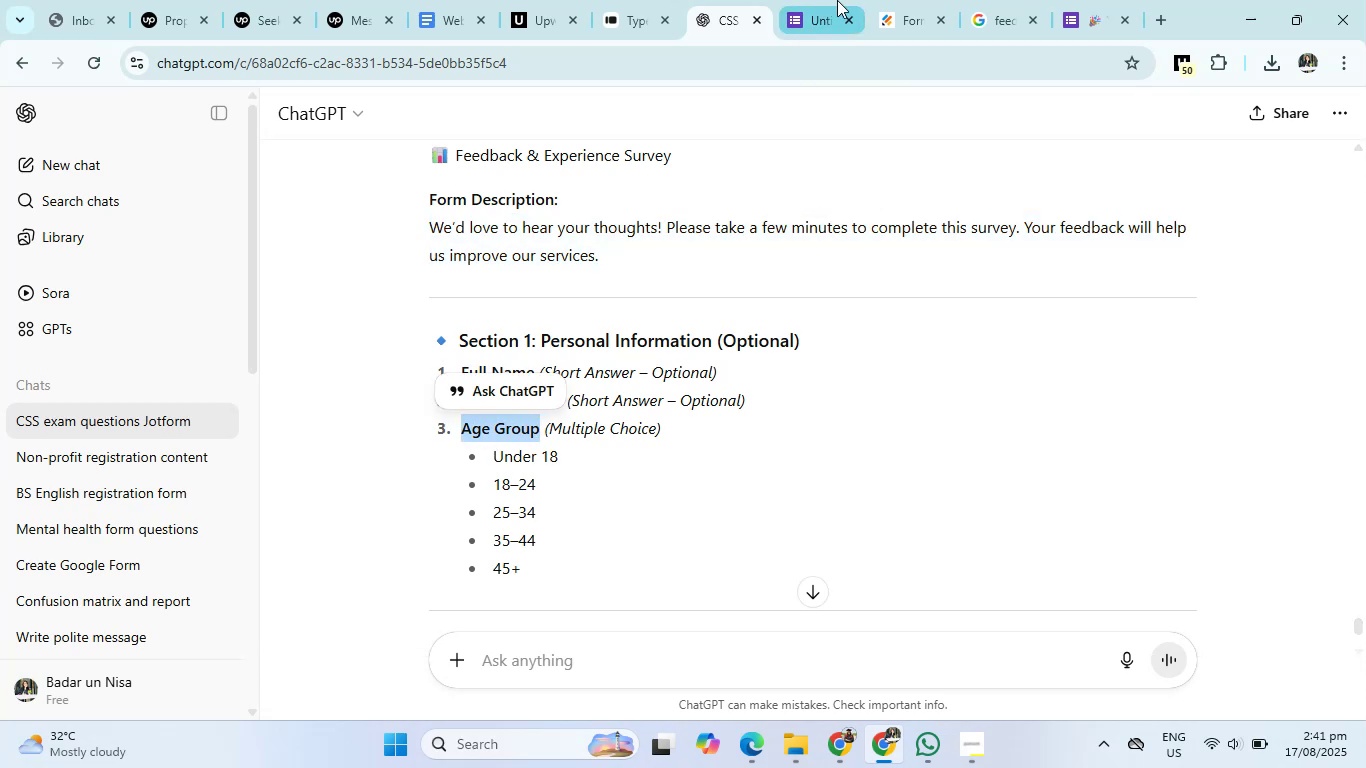 
left_click([836, 0])
 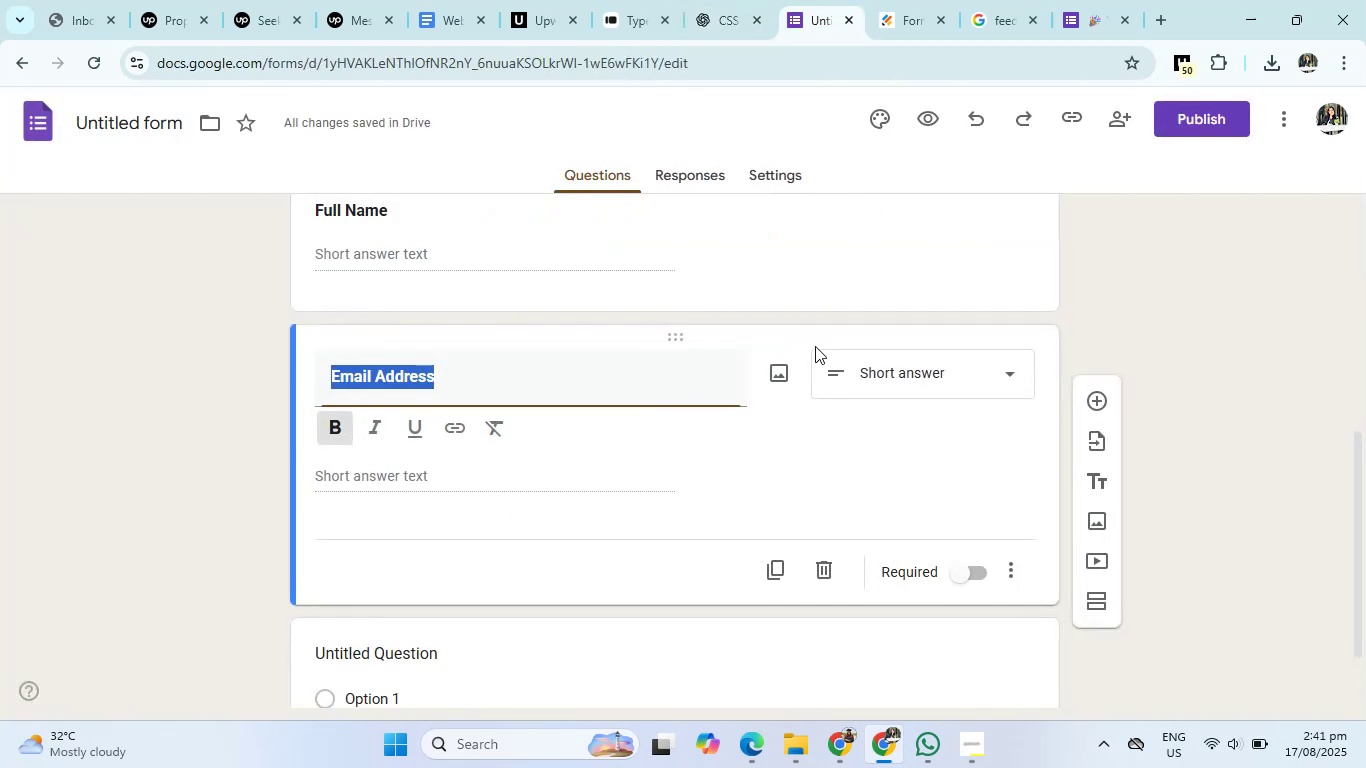 
scroll: coordinate [815, 404], scroll_direction: down, amount: 3.0
 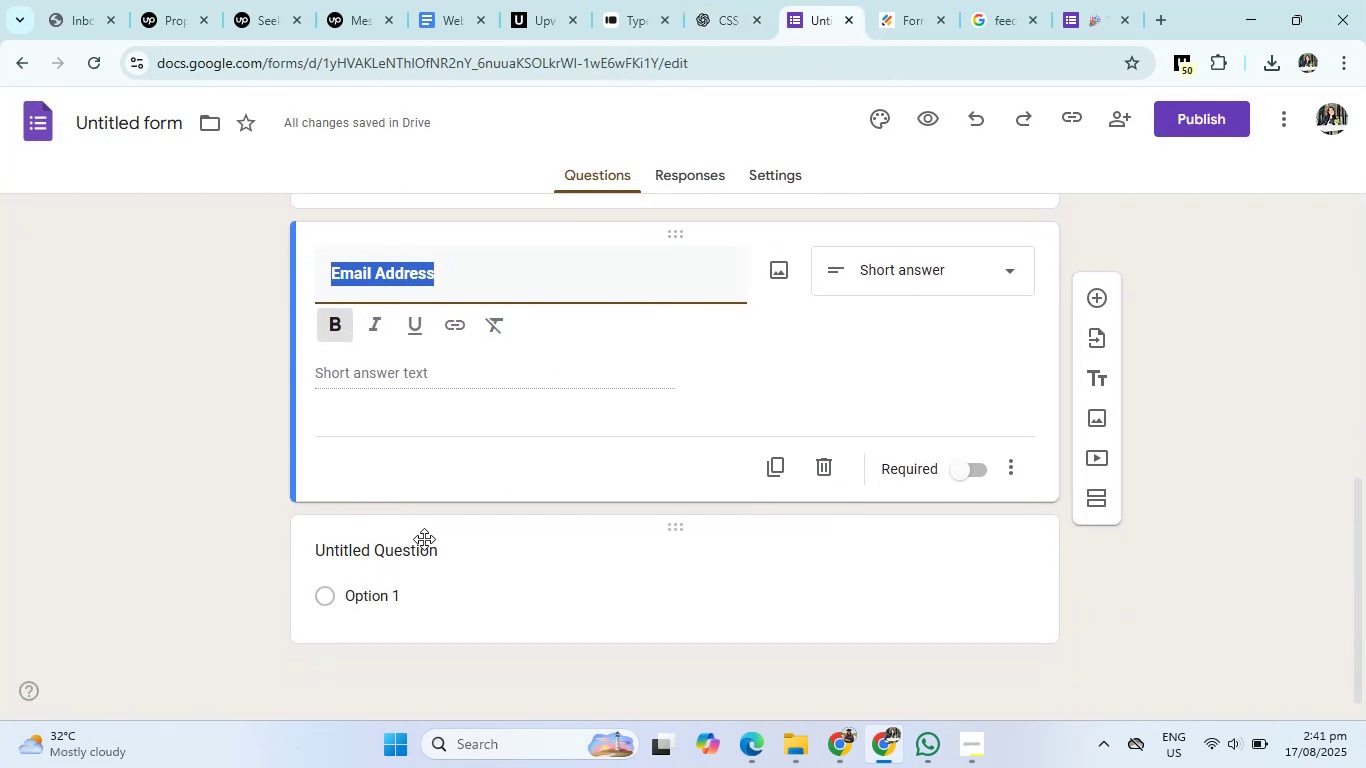 
left_click([419, 552])
 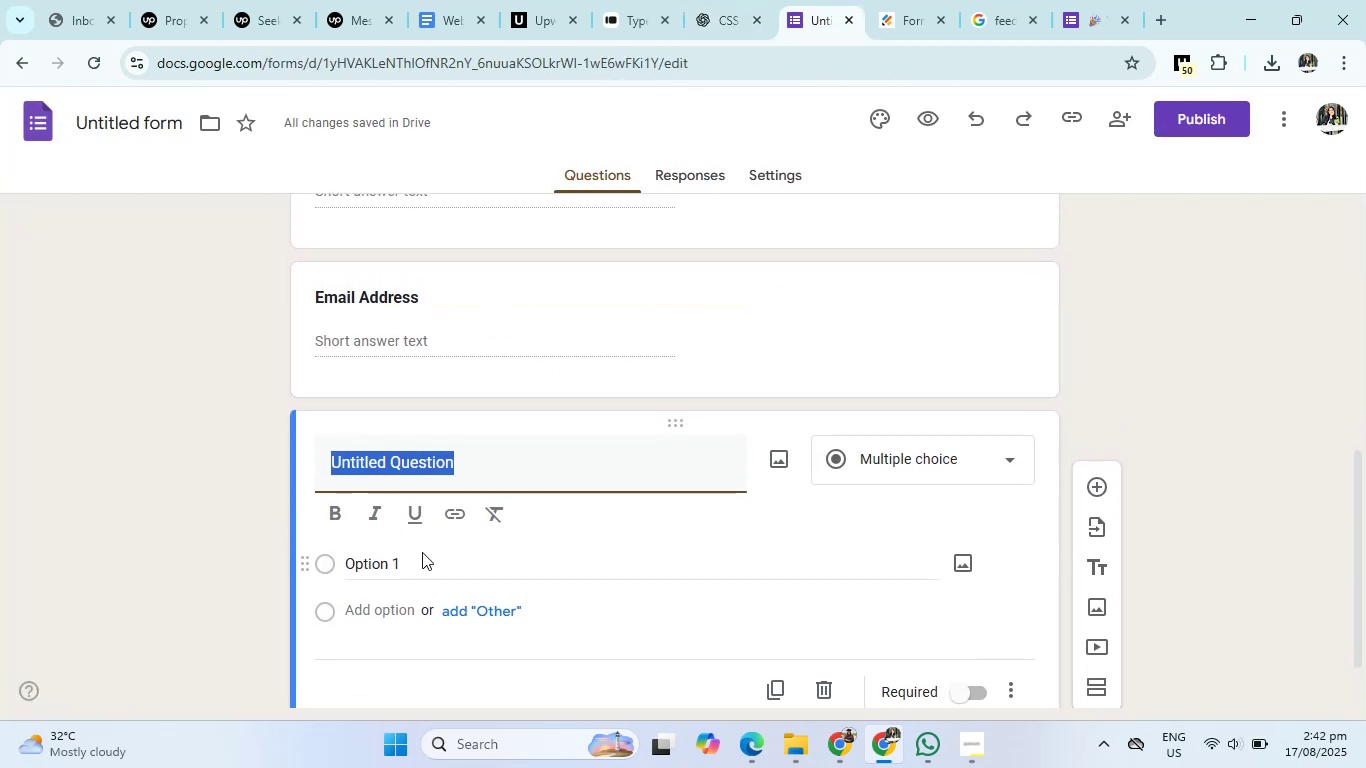 
key(Backspace)
type(Age Group)
key(Backspace)
key(Backspace)
key(Backspace)
type(Group)
 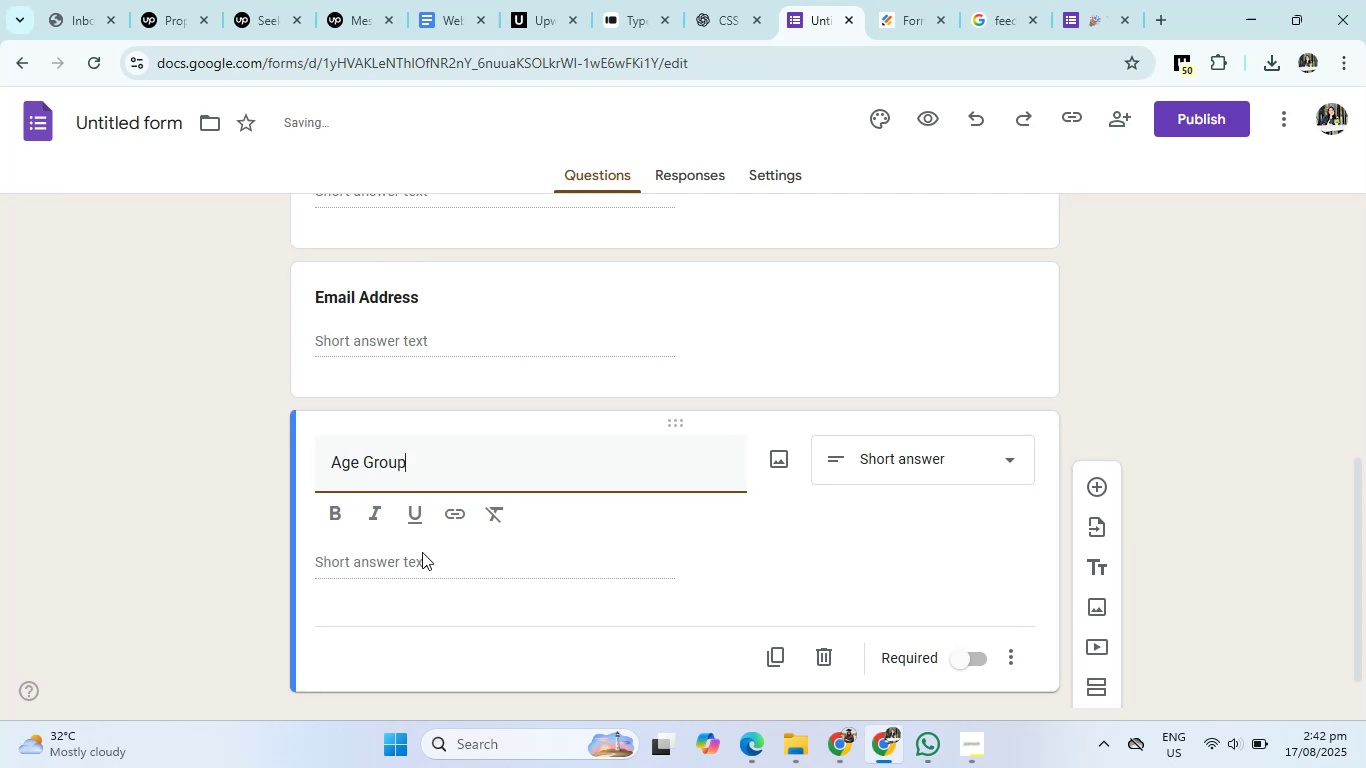 
key(Control+A)
 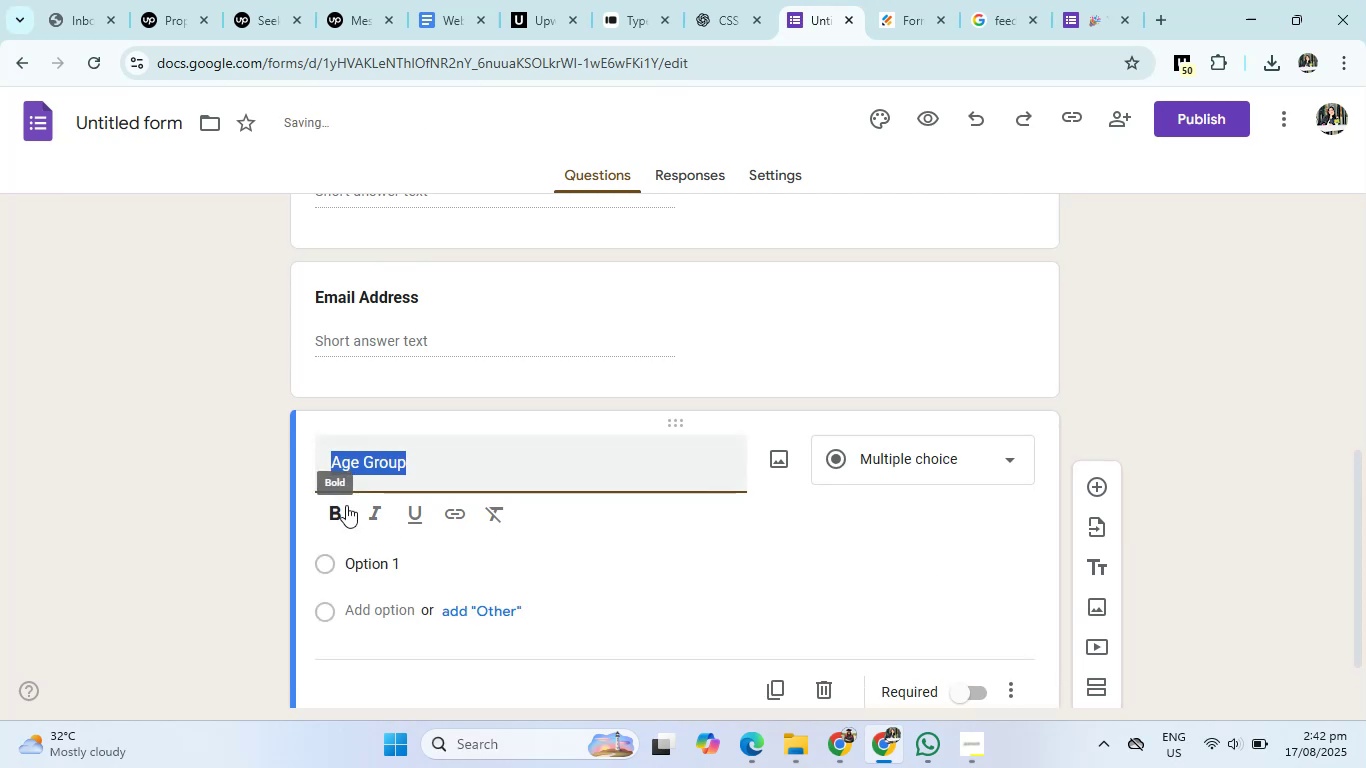 
left_click([339, 514])
 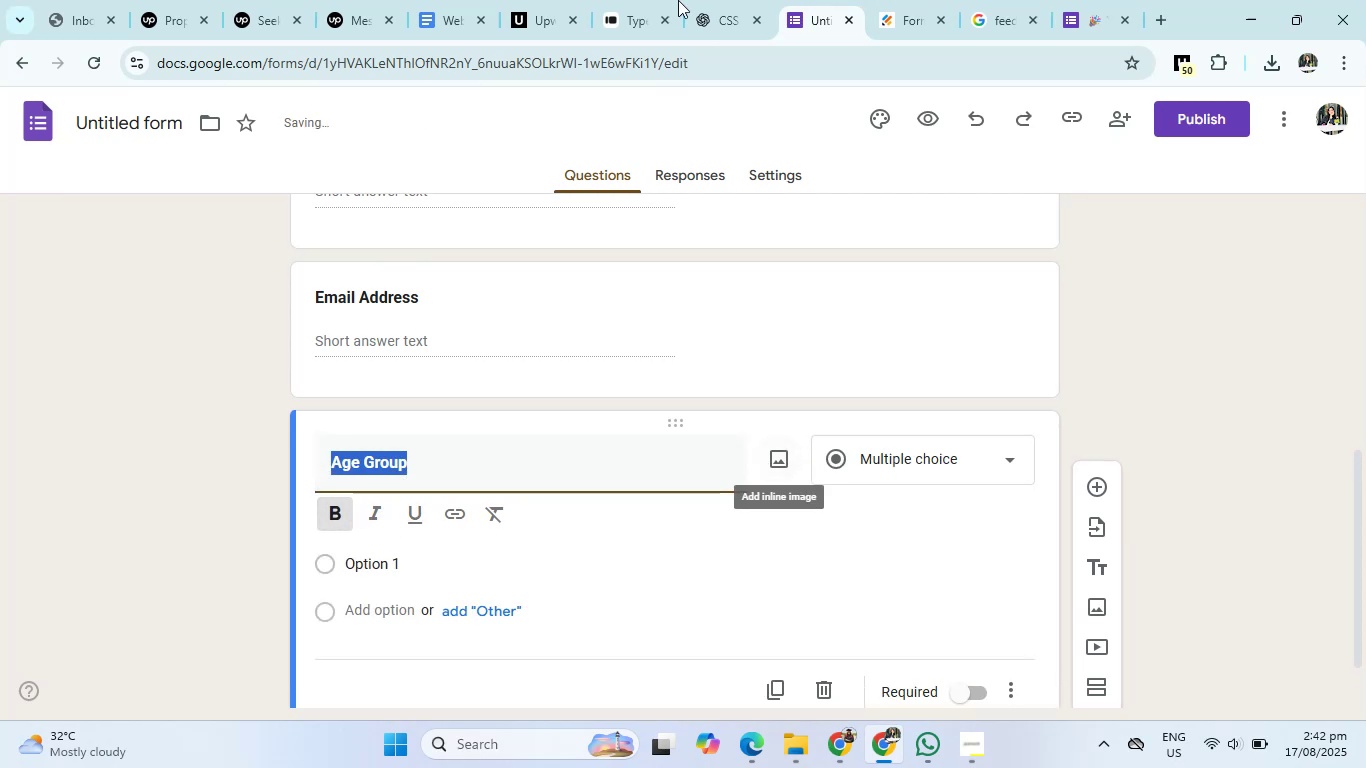 
left_click([690, 0])
 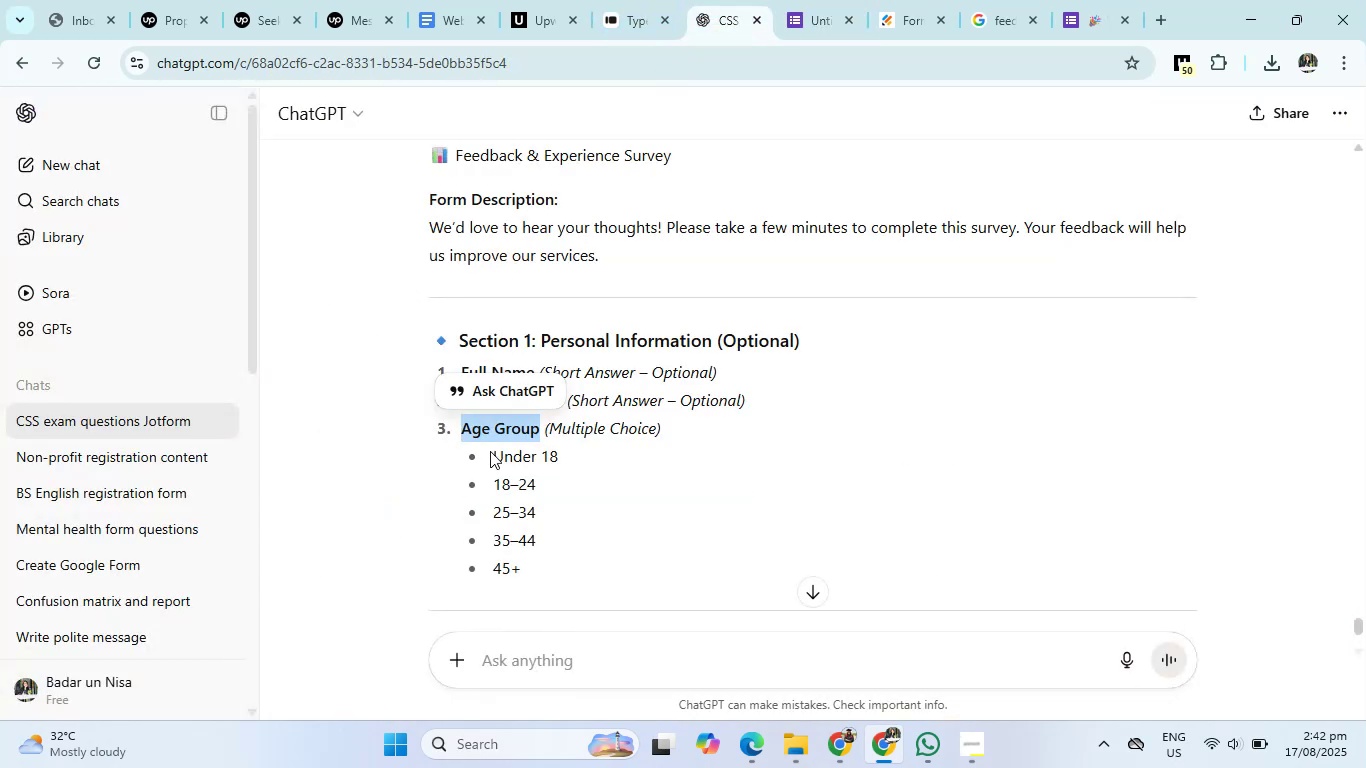 
left_click([492, 454])
 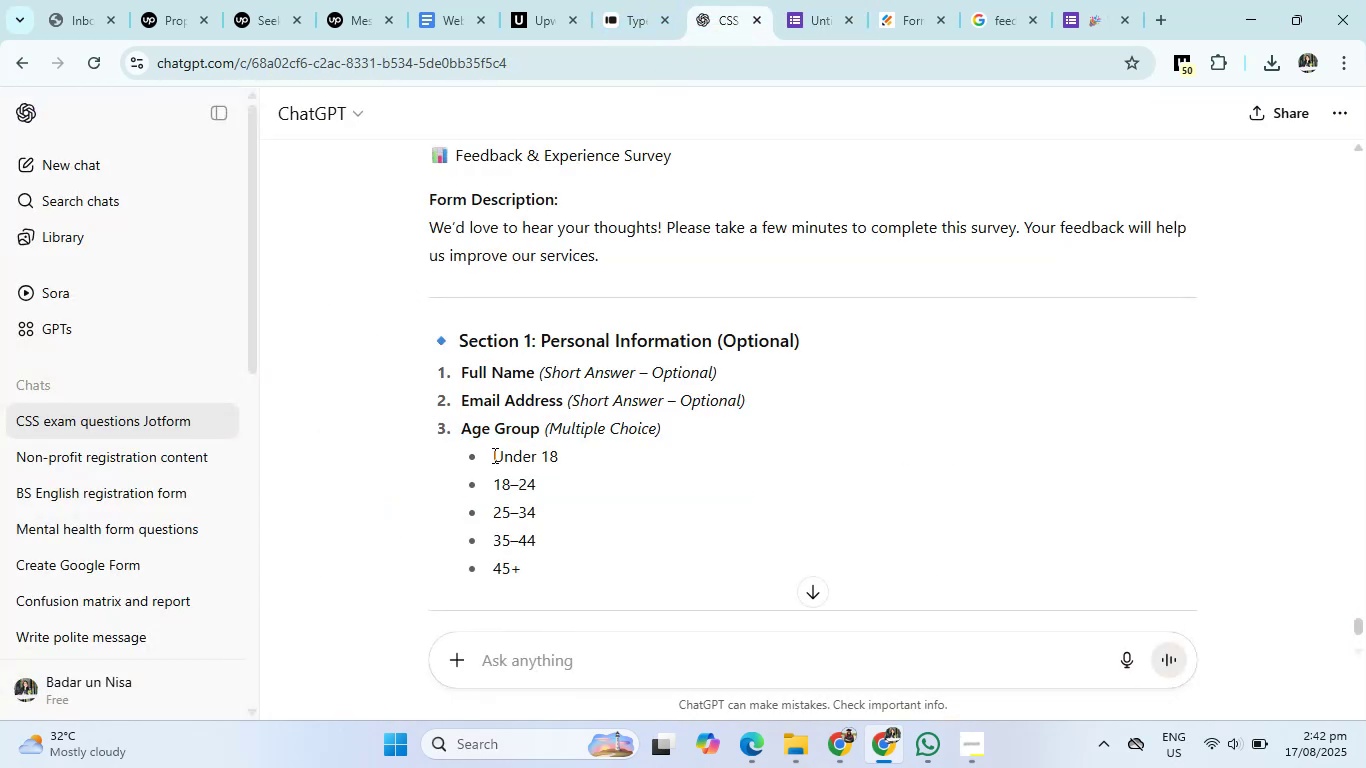 
left_click_drag(start_coordinate=[493, 455], to_coordinate=[538, 565])
 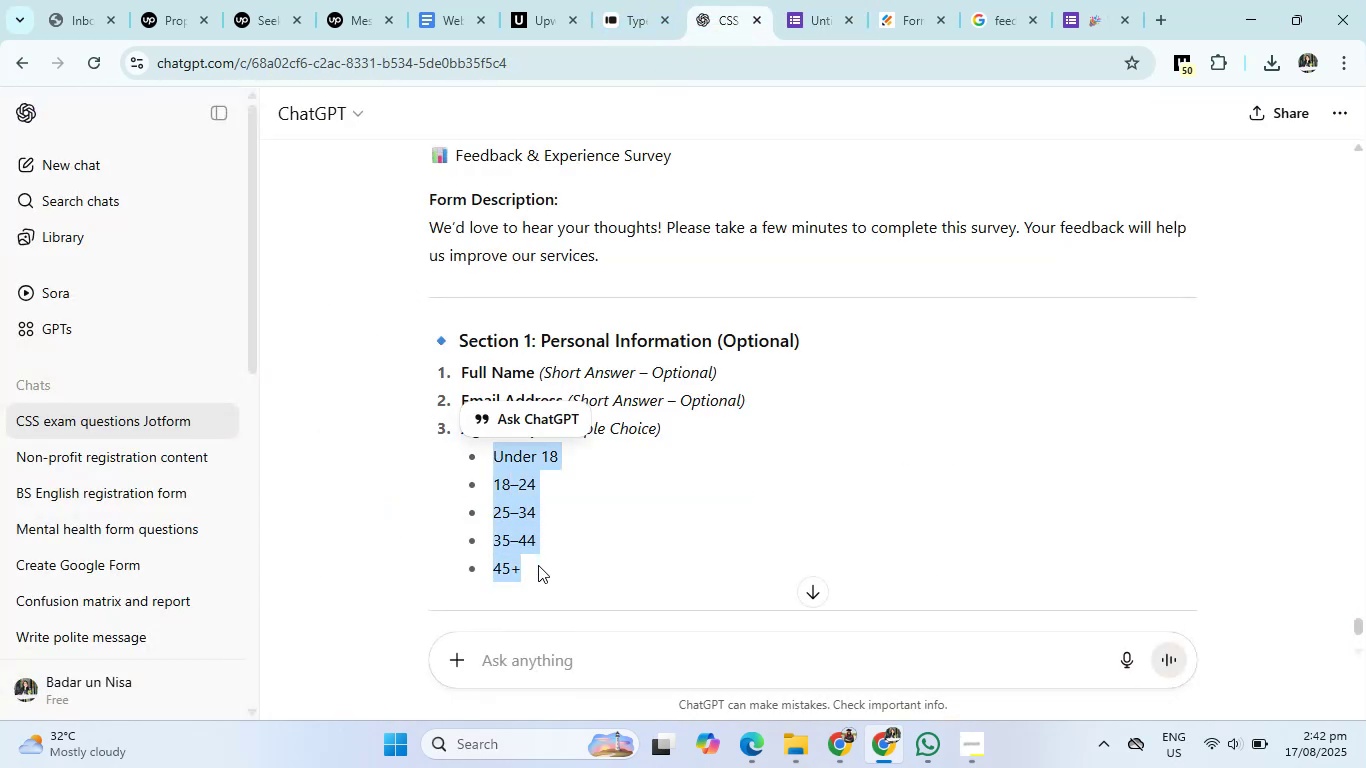 
hold_key(key=ControlLeft, duration=0.87)
 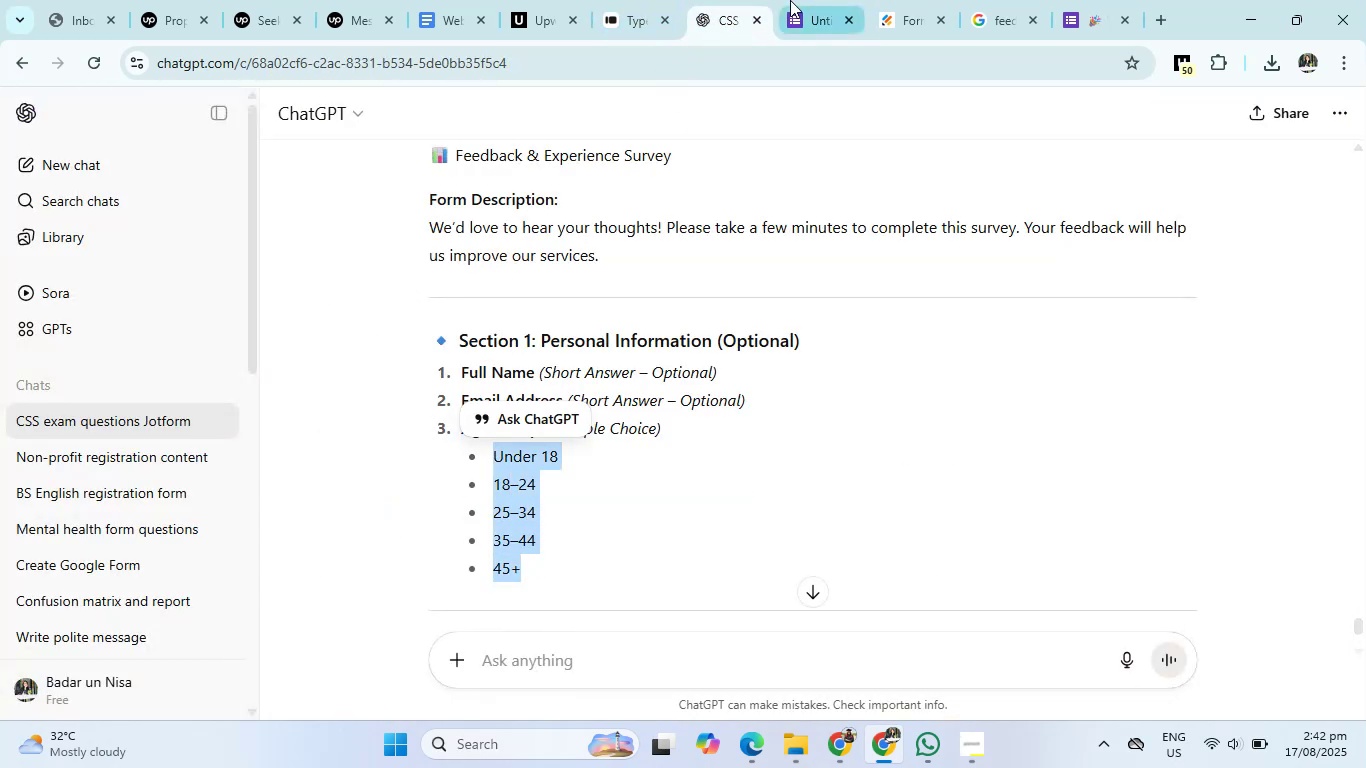 
hold_key(key=C, duration=0.3)
 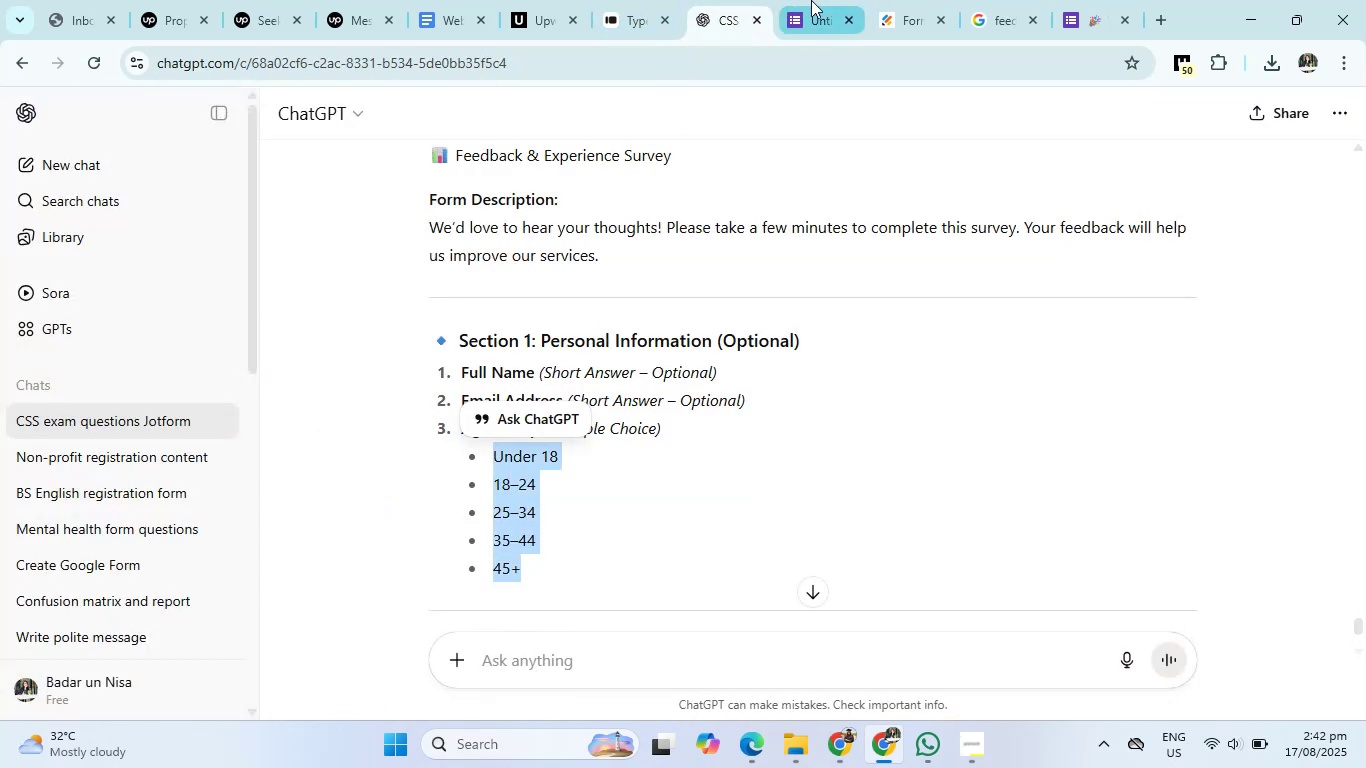 
left_click([813, 0])
 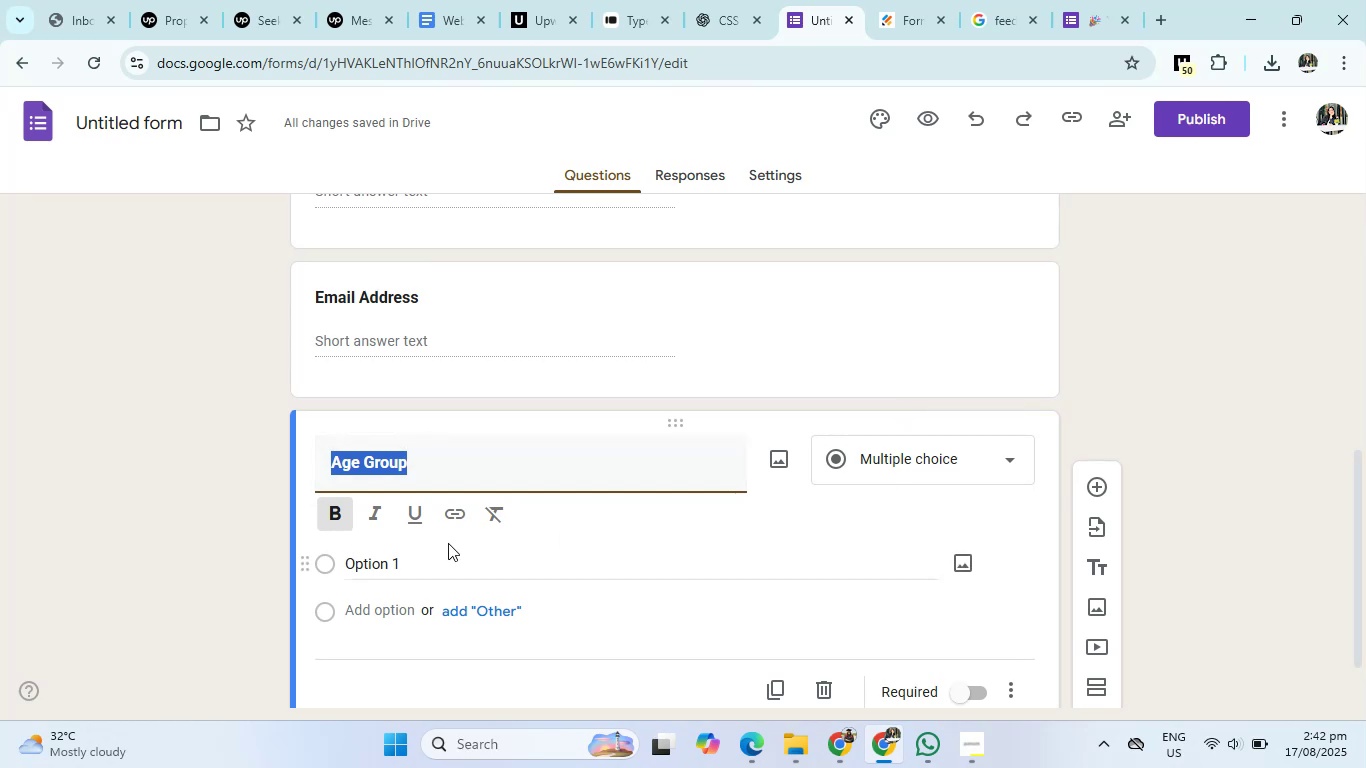 
left_click([391, 559])
 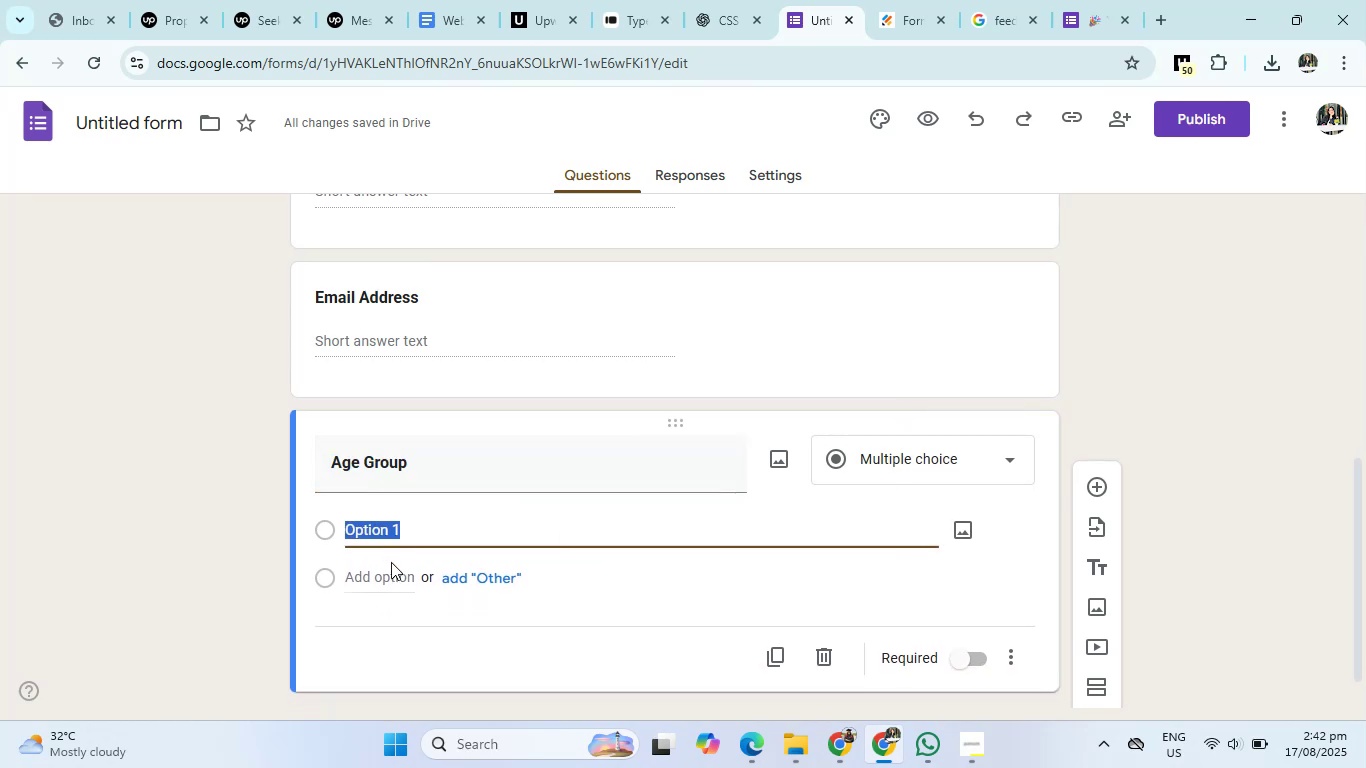 
key(Control+V)
 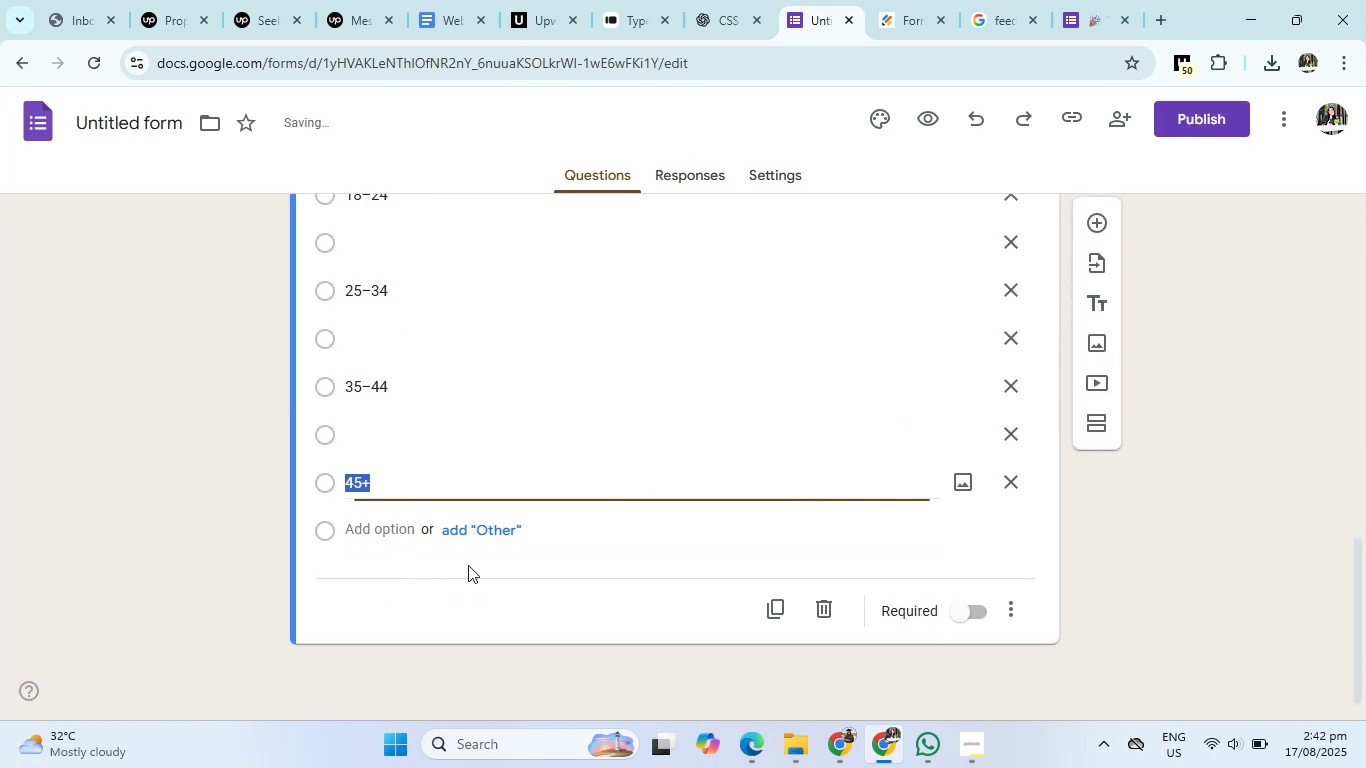 
scroll: coordinate [580, 551], scroll_direction: up, amount: 2.0
 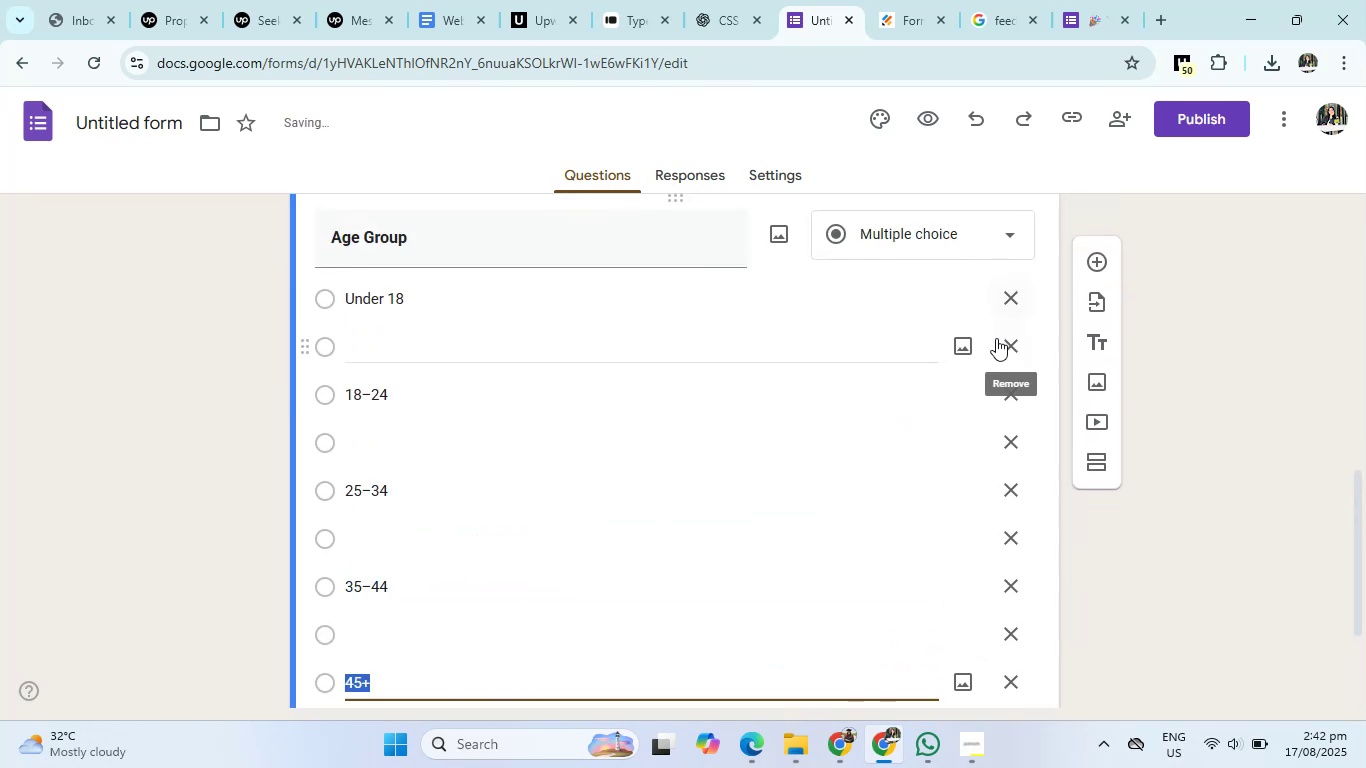 
left_click([1000, 349])
 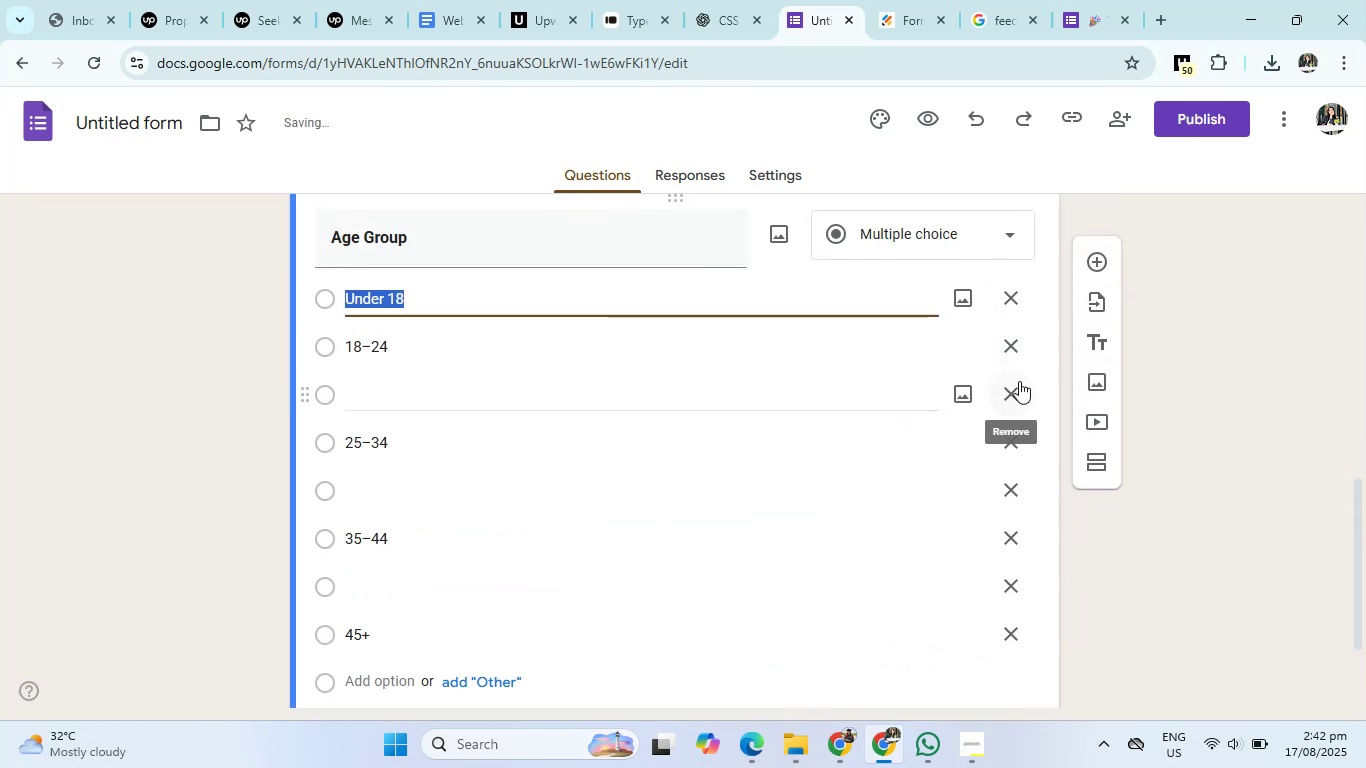 
left_click([1019, 389])
 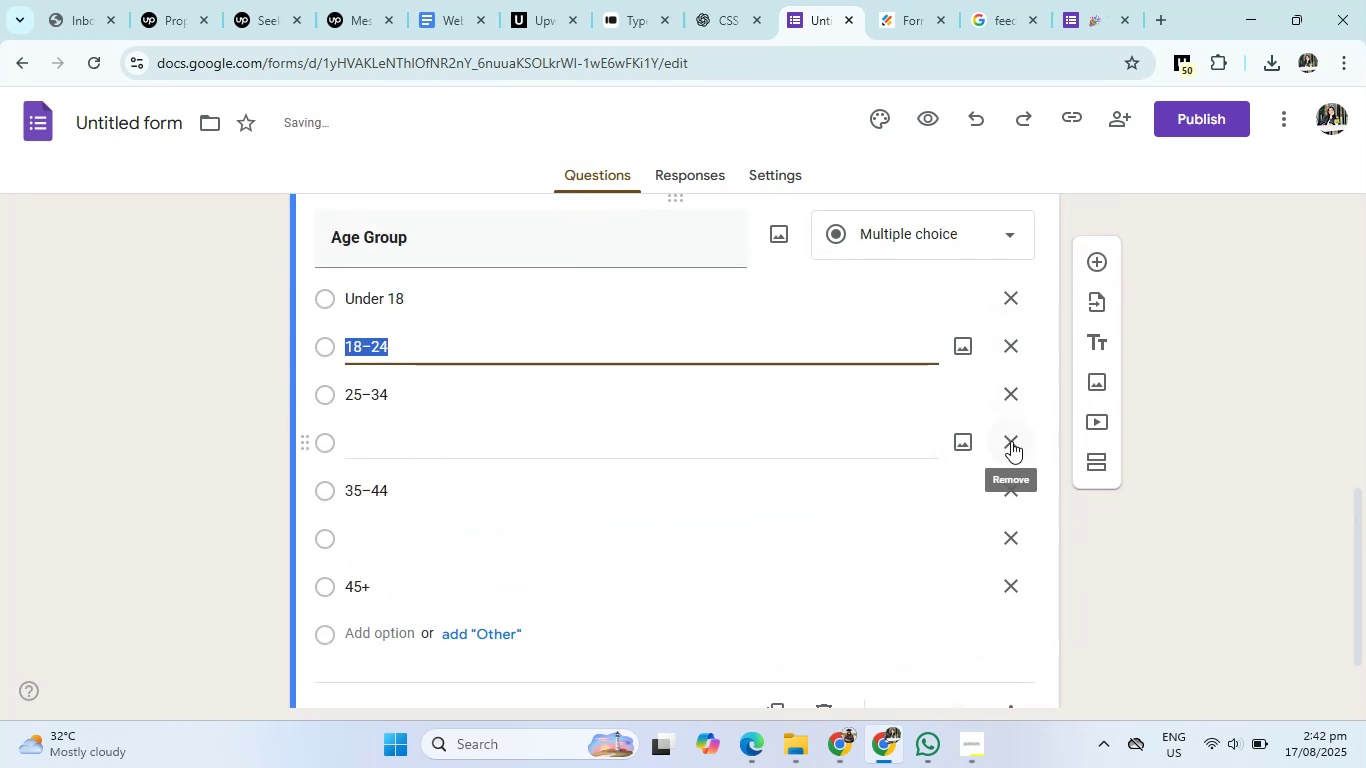 
left_click([1011, 441])
 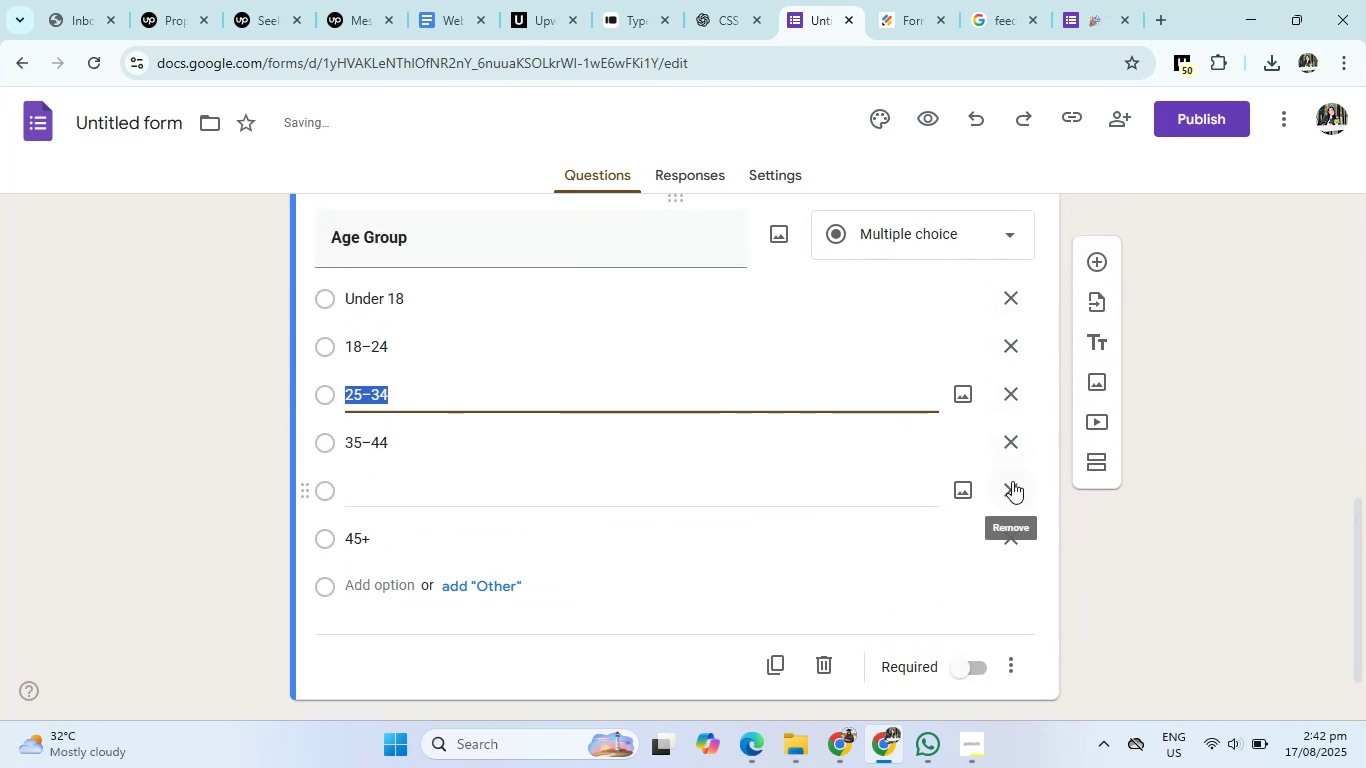 
left_click([1012, 481])
 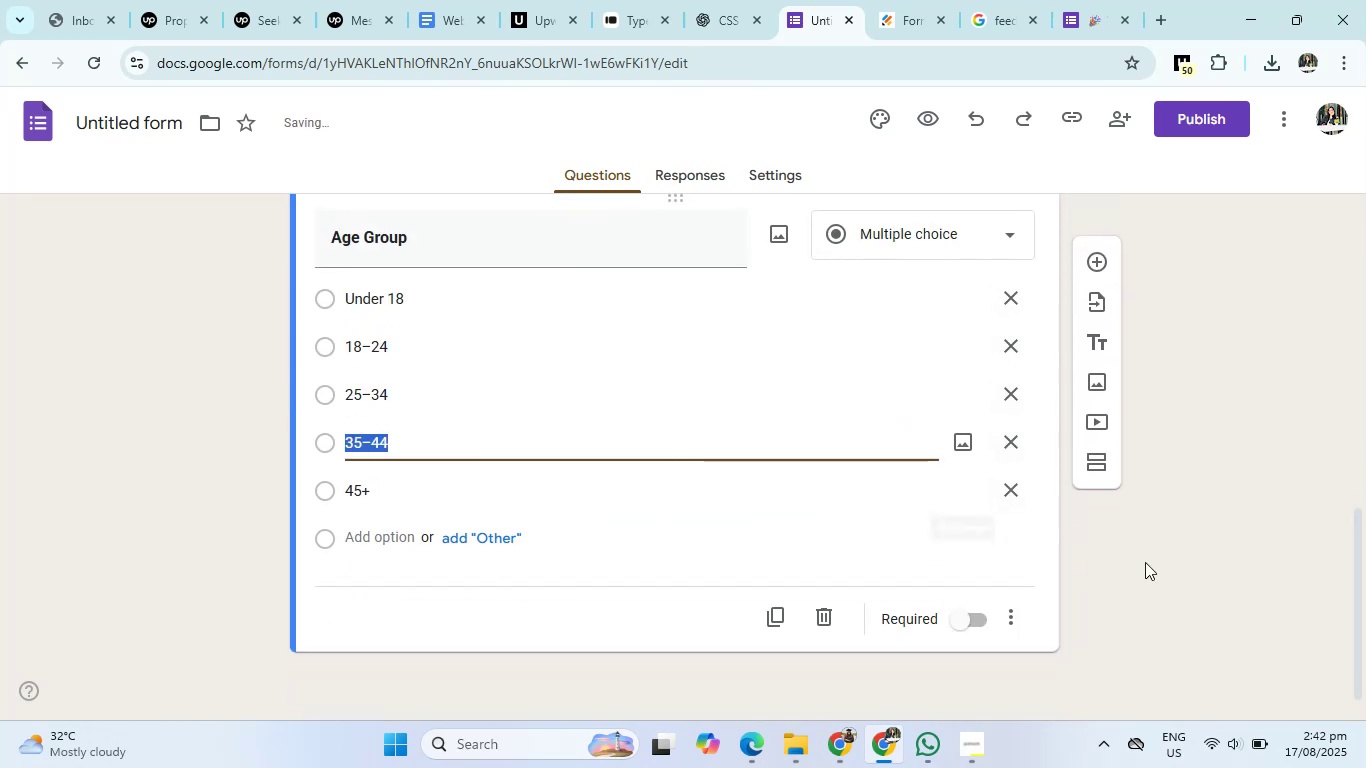 
left_click([1165, 564])
 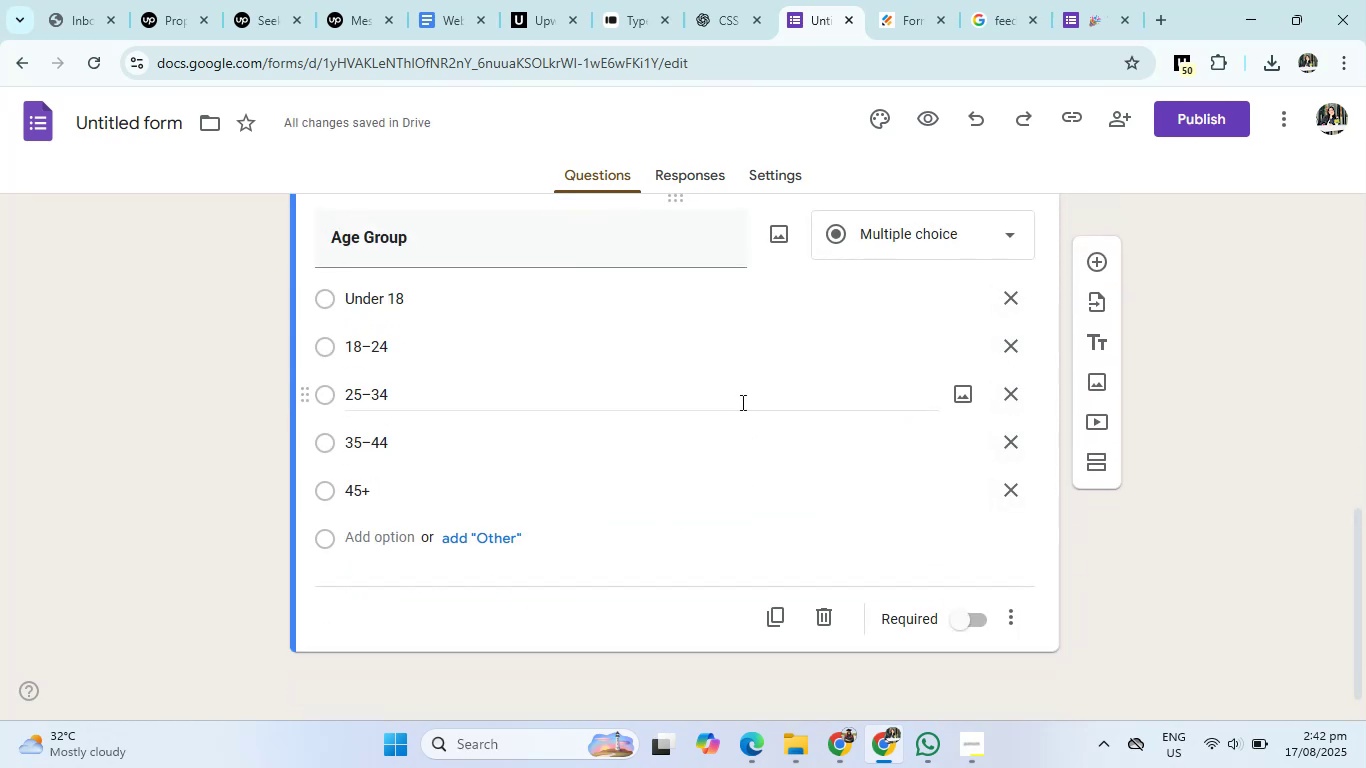 
left_click([727, 0])
 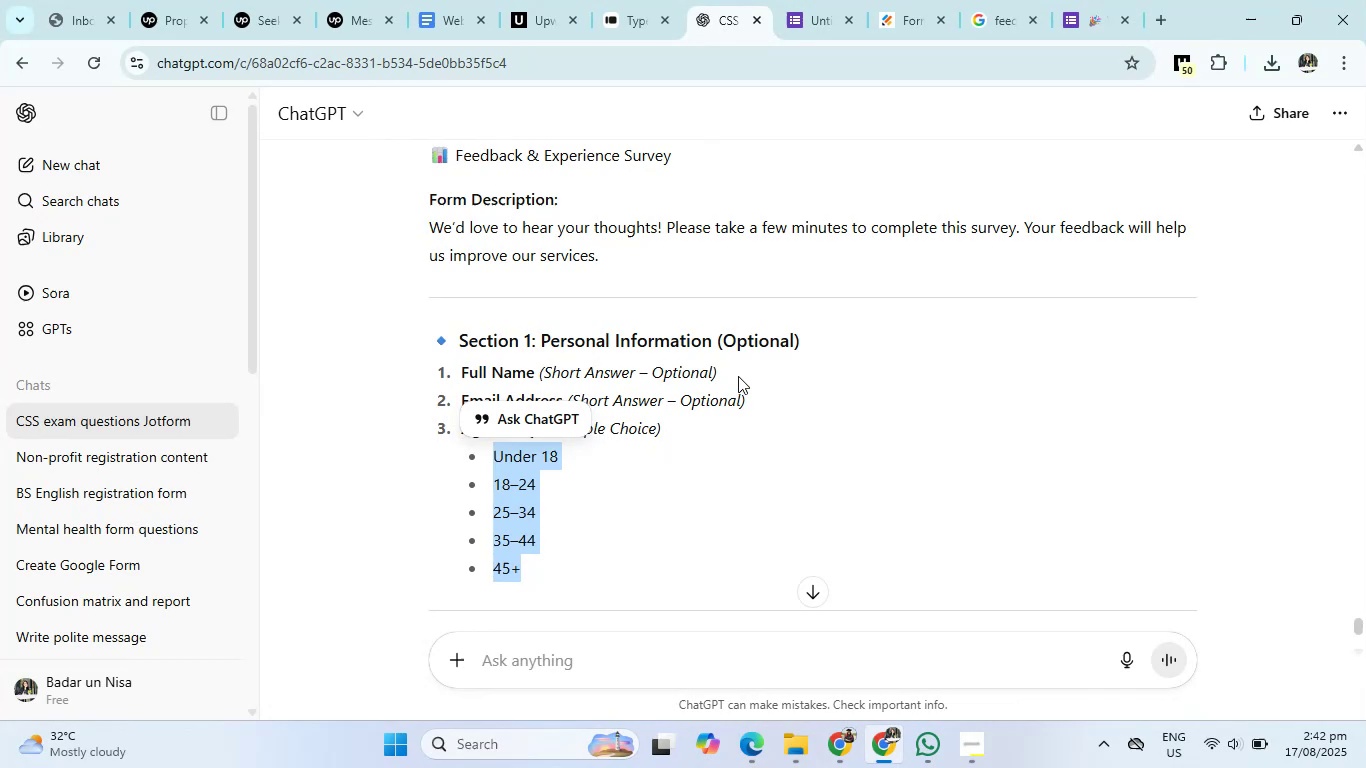 
left_click([729, 459])
 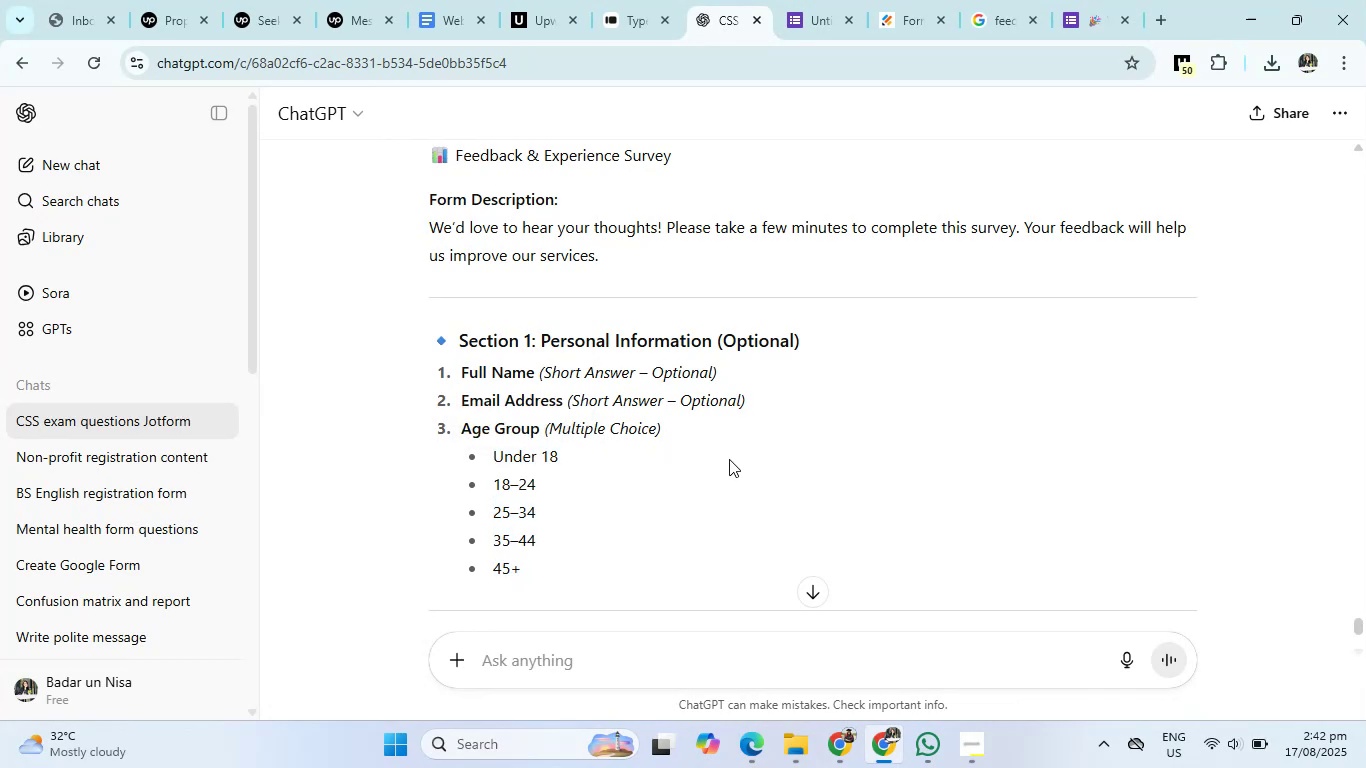 
scroll: coordinate [729, 459], scroll_direction: down, amount: 3.0
 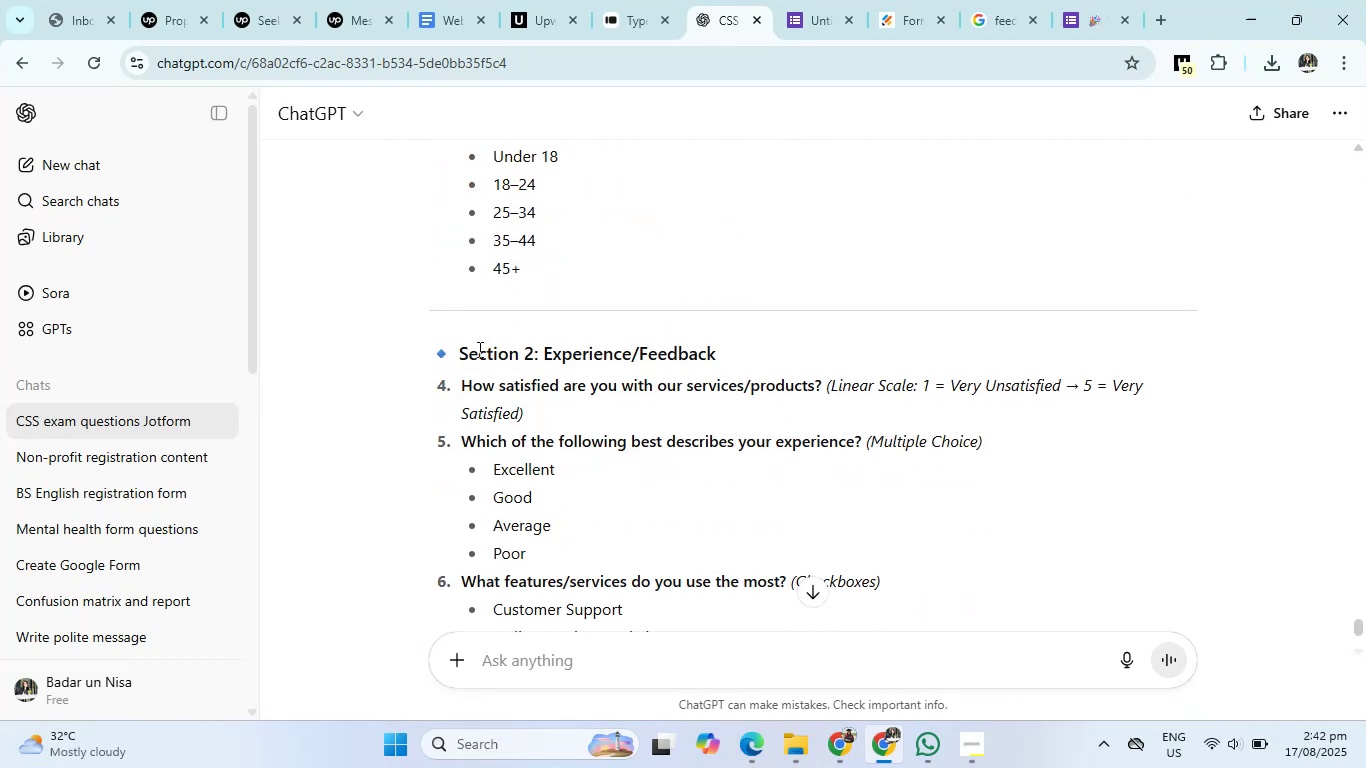 
left_click_drag(start_coordinate=[453, 349], to_coordinate=[802, 359])
 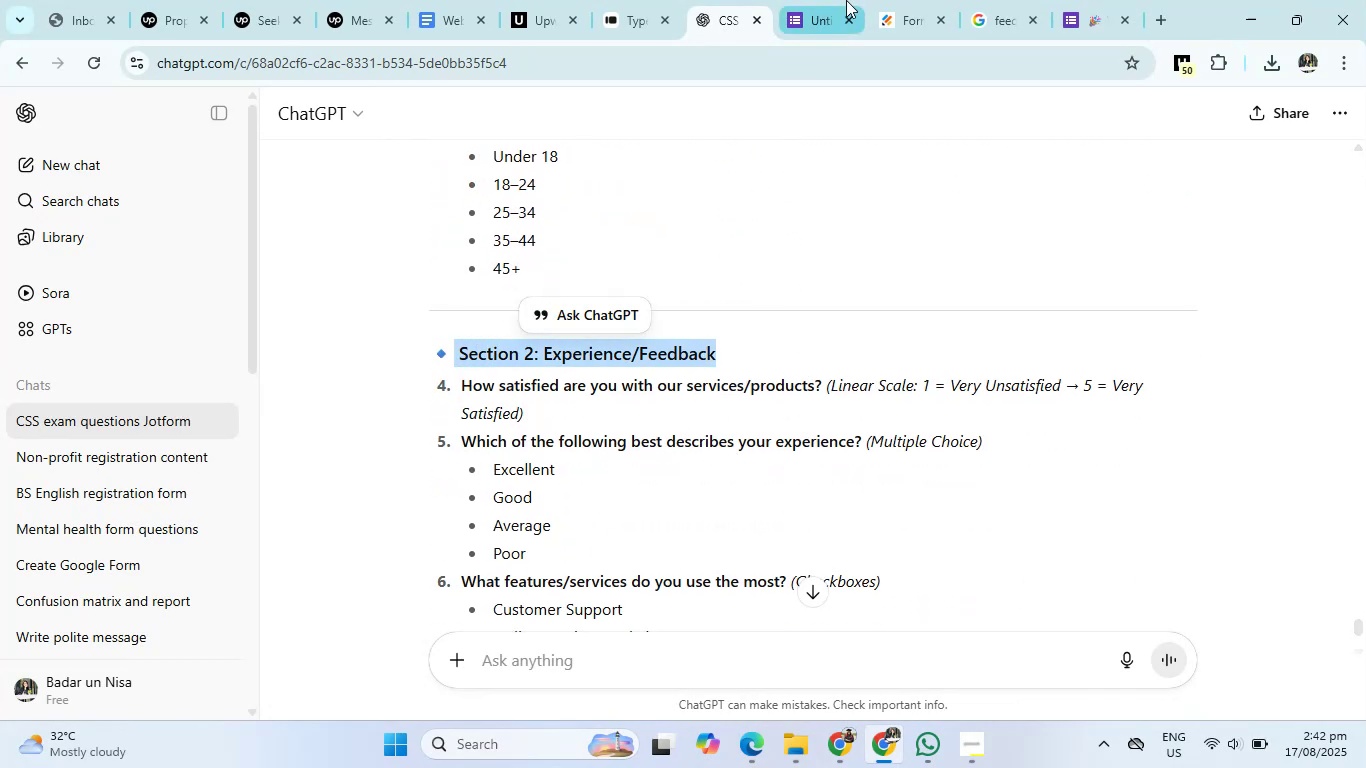 
left_click([846, 0])
 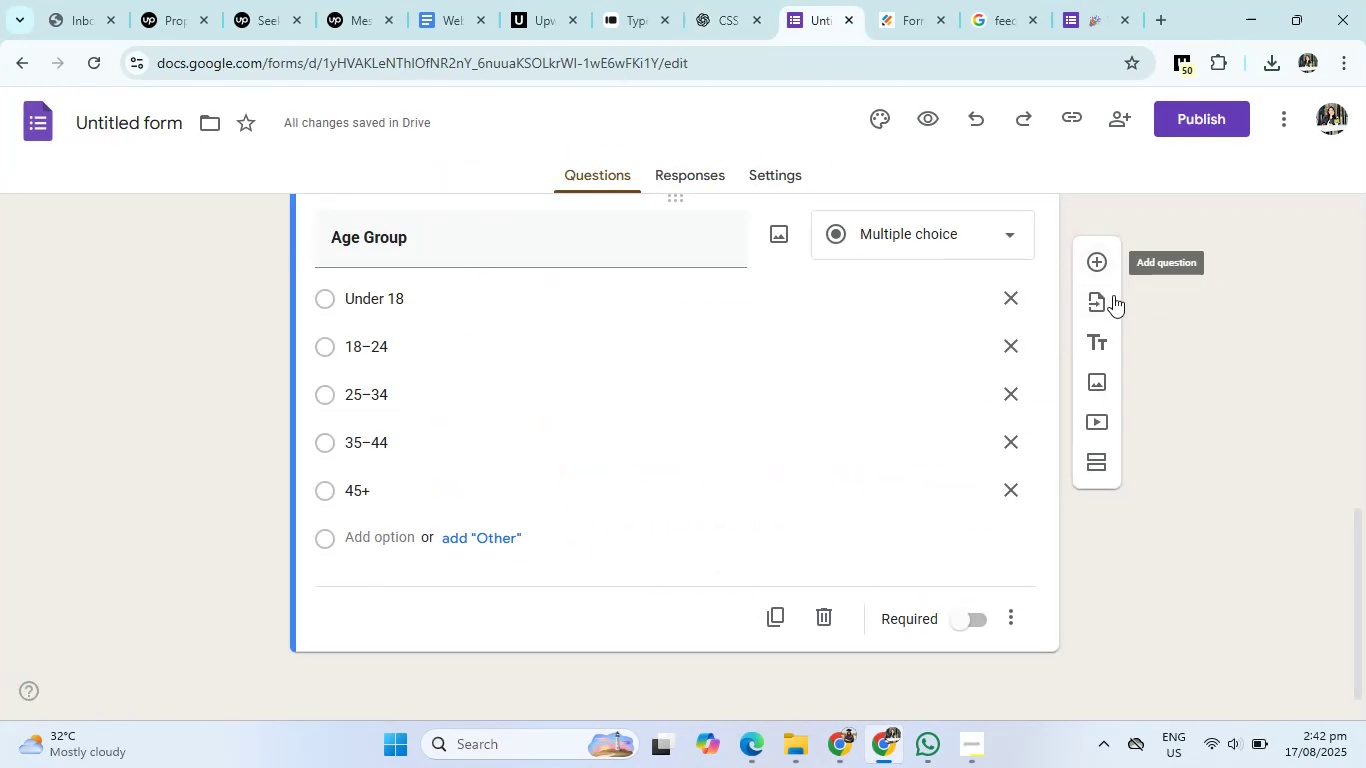 
left_click([1094, 345])
 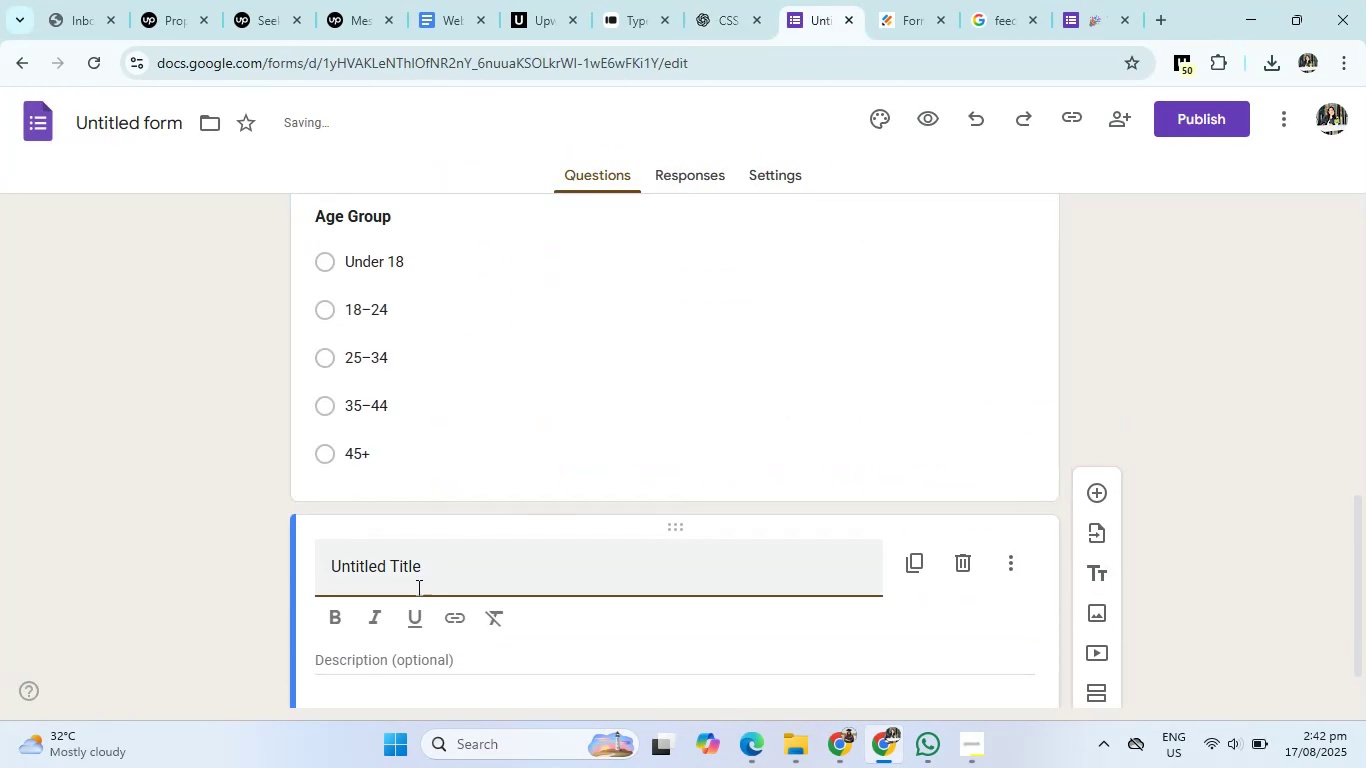 
left_click_drag(start_coordinate=[432, 573], to_coordinate=[290, 577])
 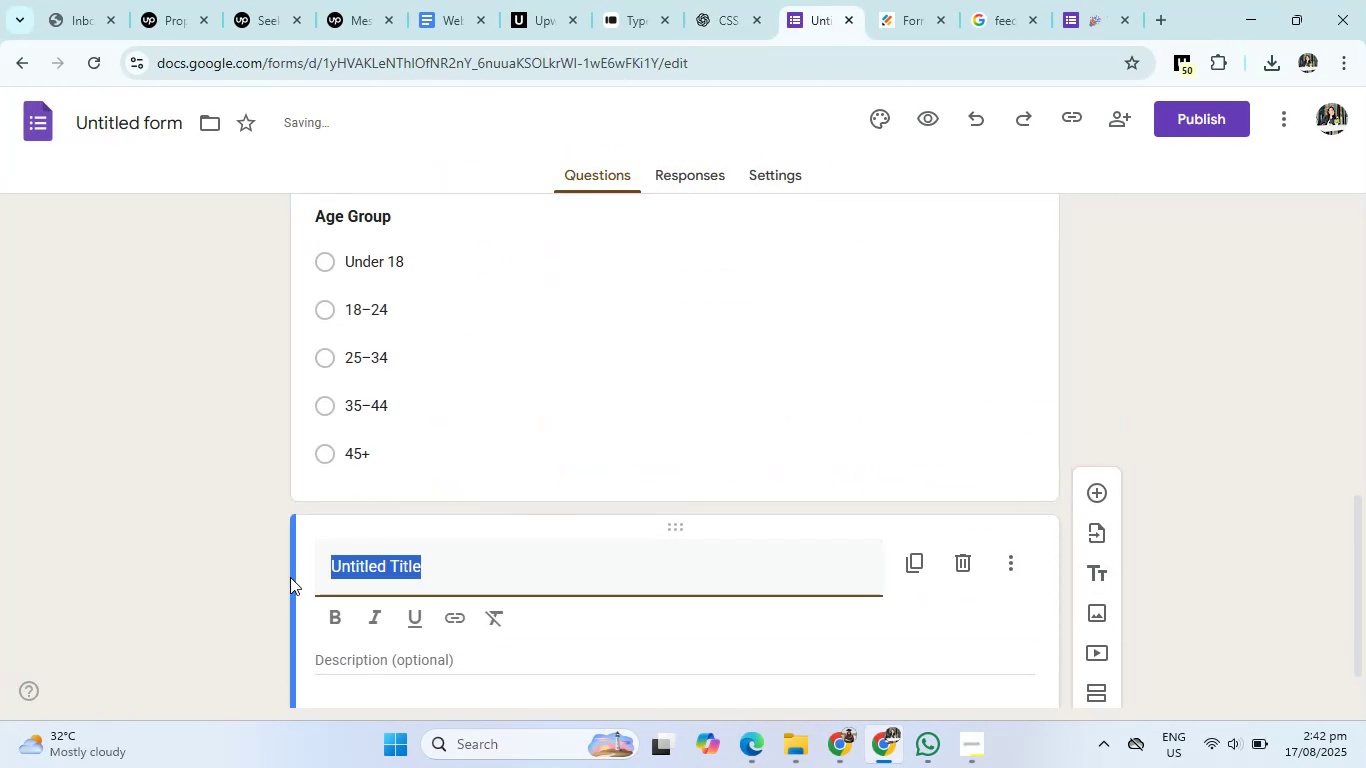 
key(Backspace)
type(Experince/Feedback)
 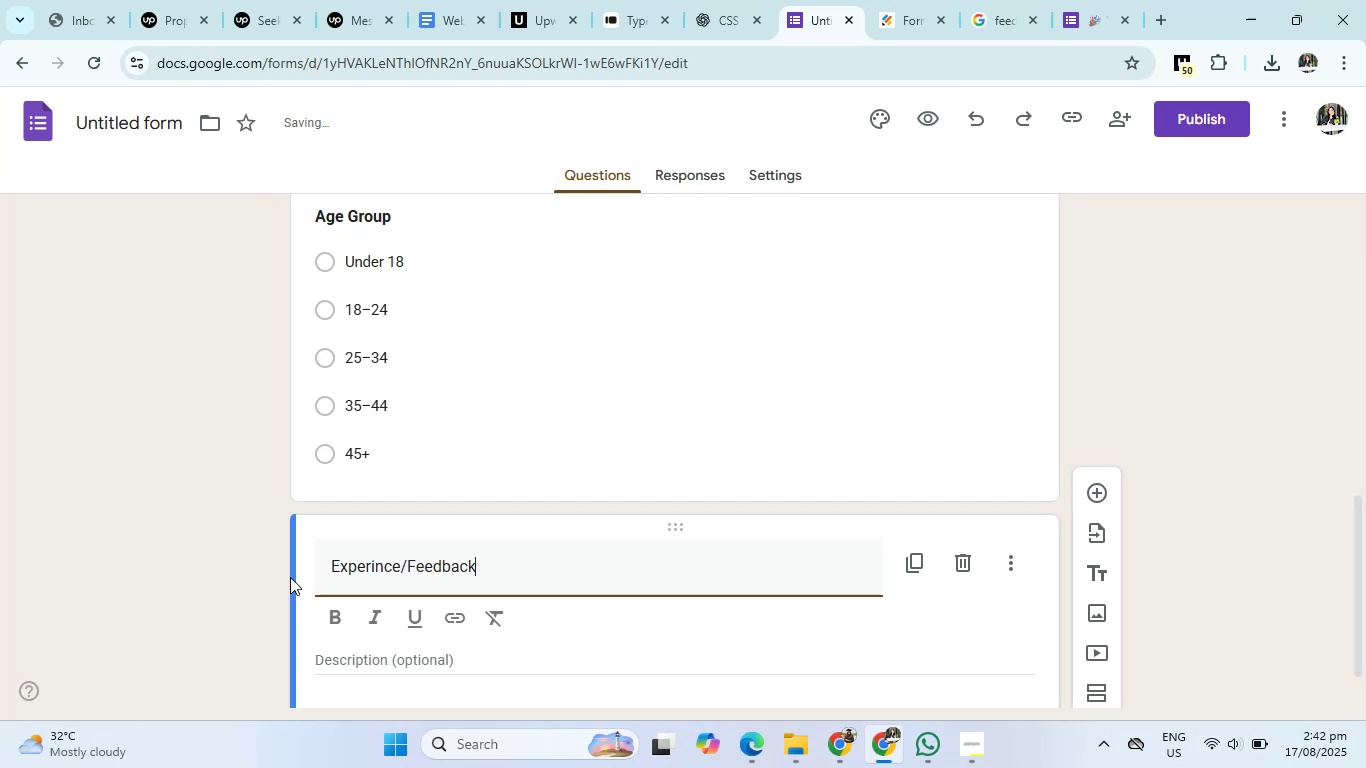 
key(Control+A)
 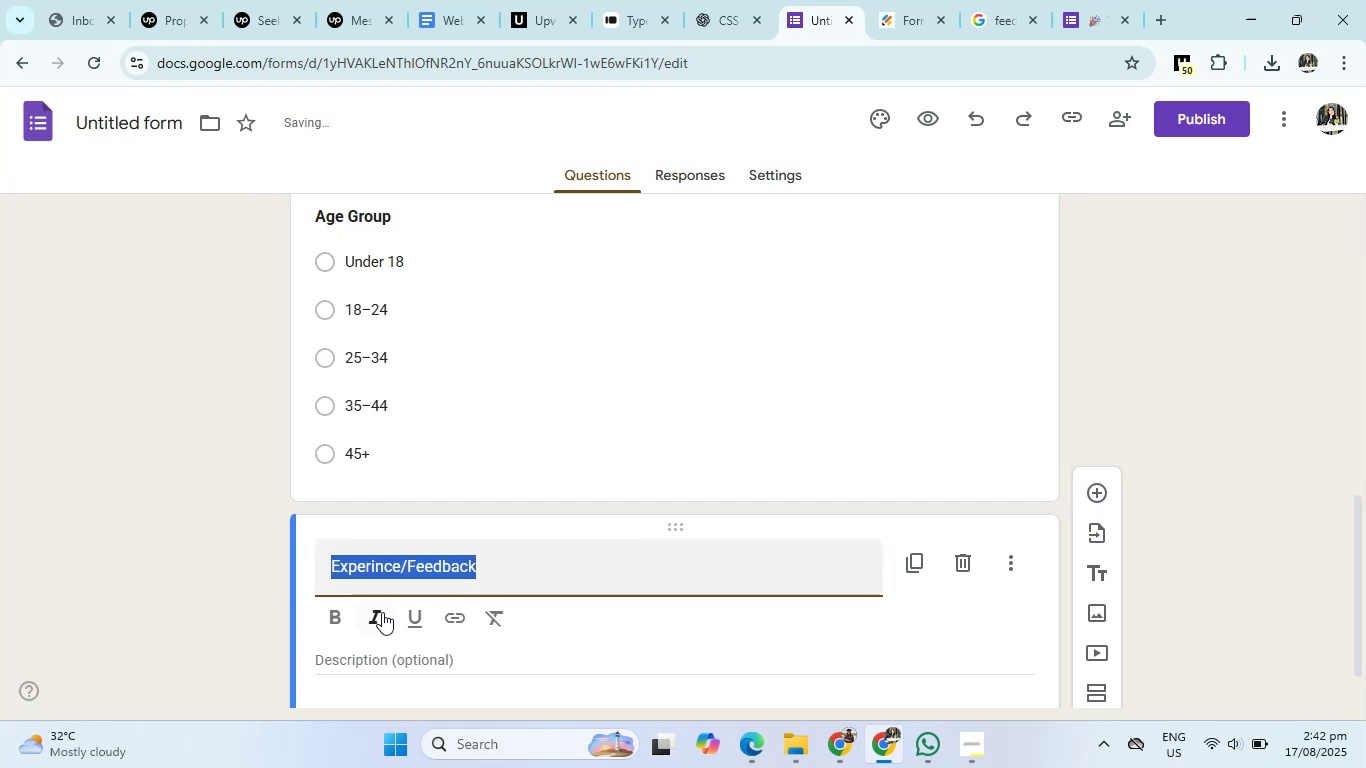 
left_click([337, 620])
 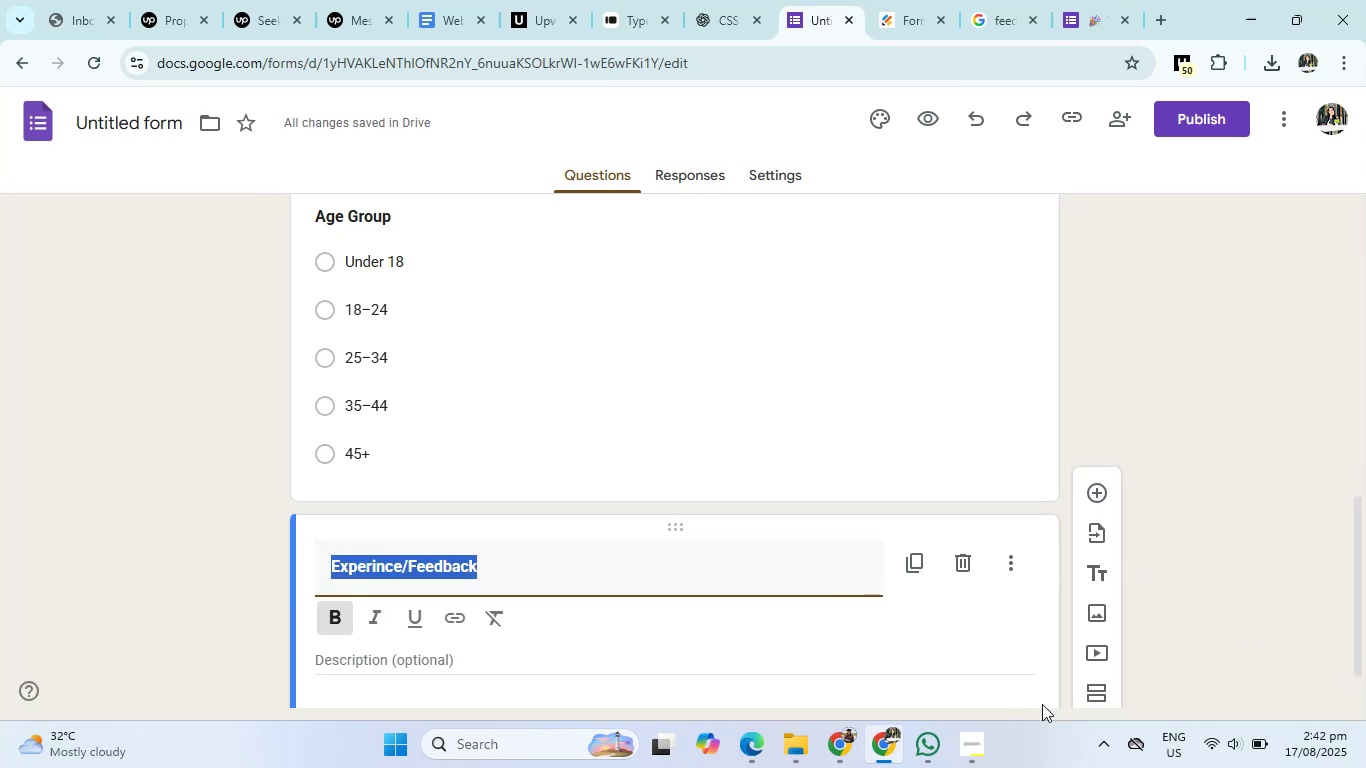 
left_click([853, 433])
 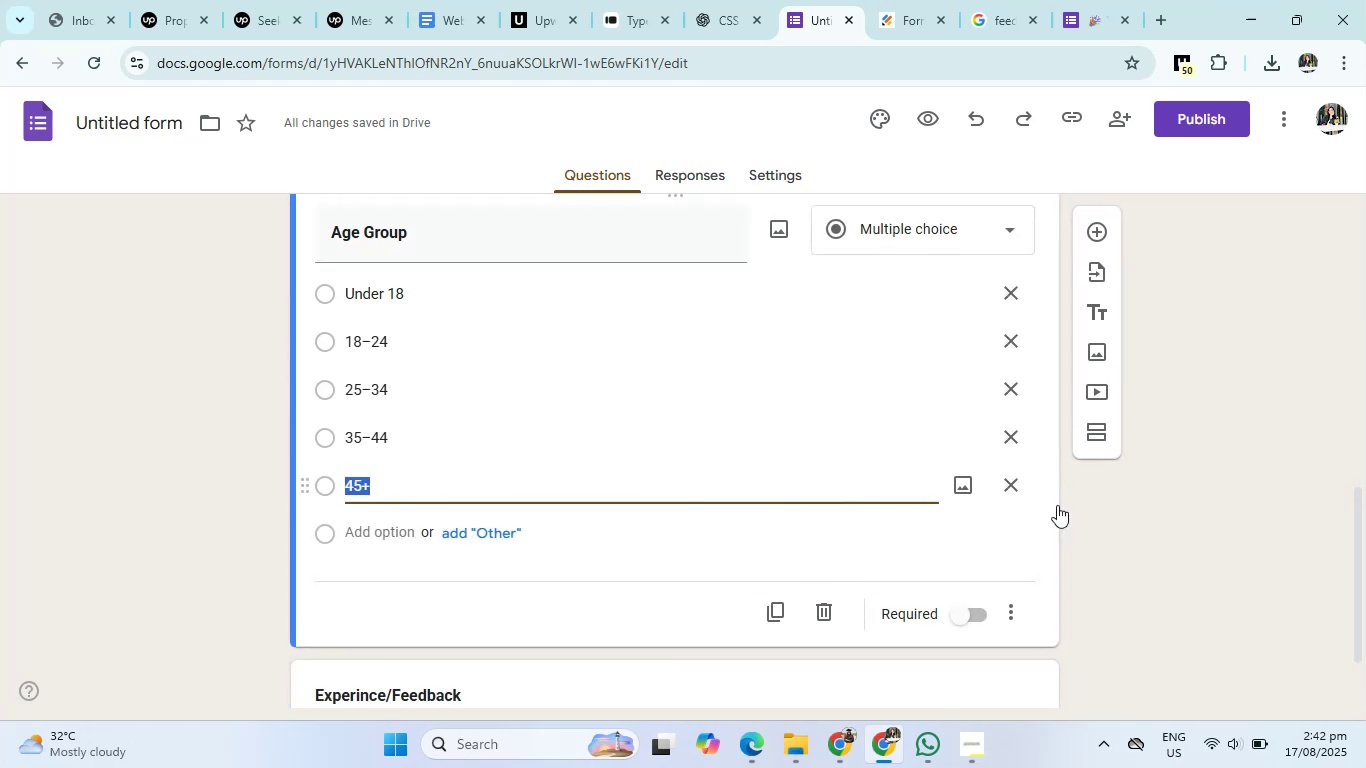 
left_click([1268, 550])
 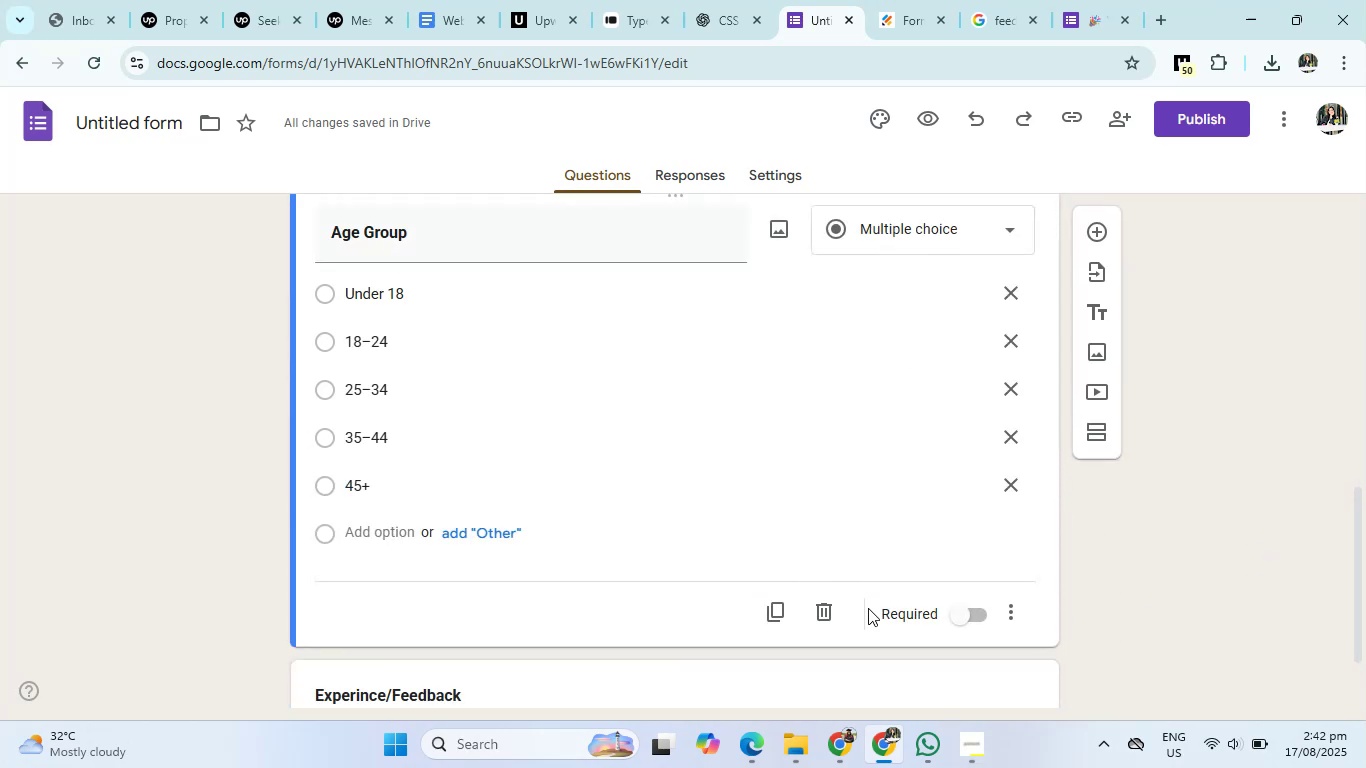 
scroll: coordinate [827, 586], scroll_direction: down, amount: 5.0
 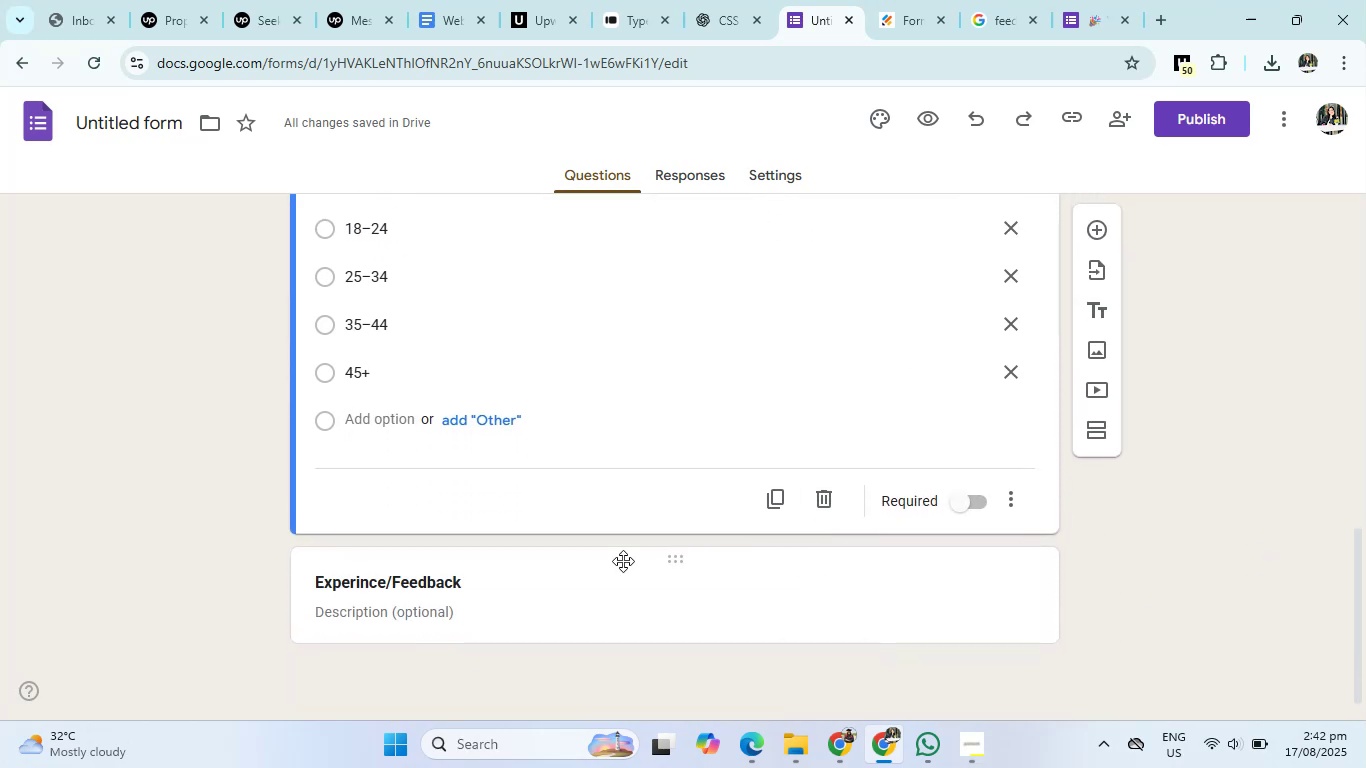 
scroll: coordinate [602, 558], scroll_direction: up, amount: 7.0
 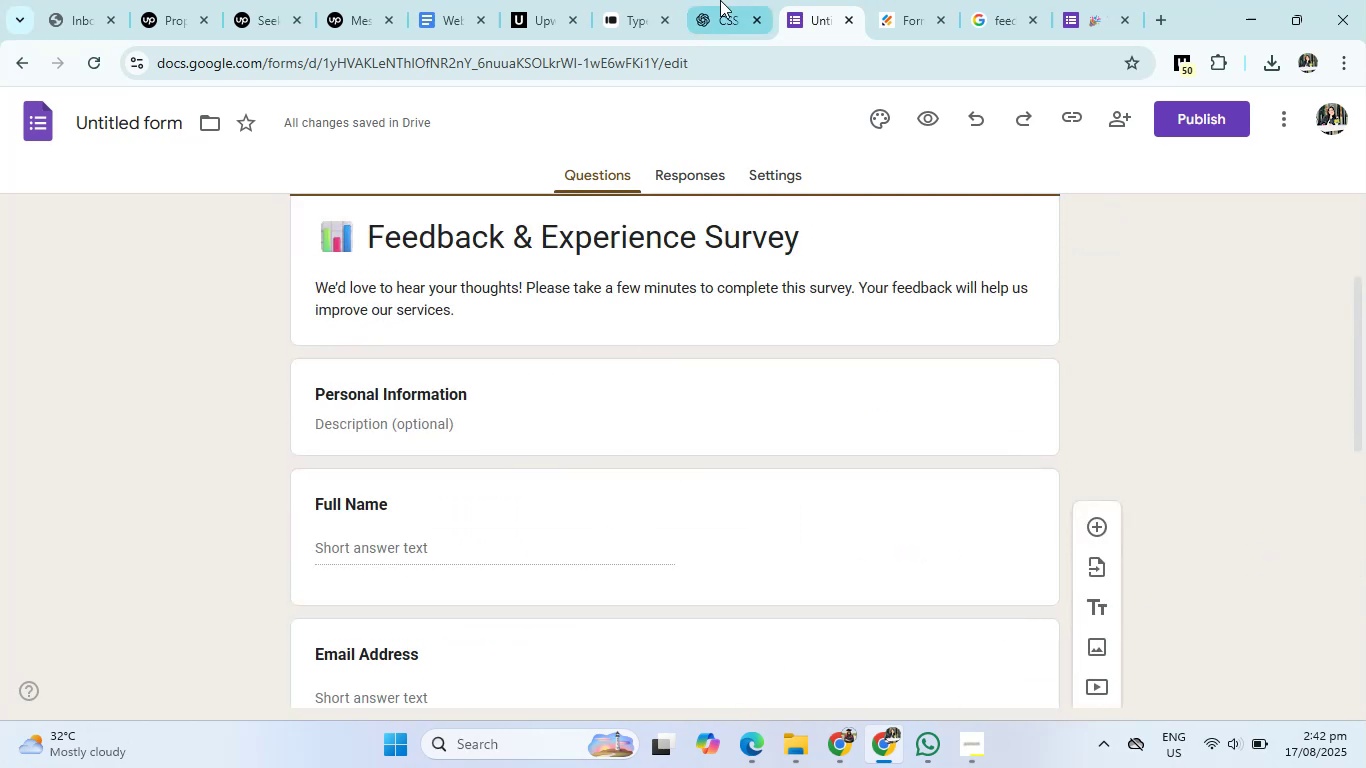 
left_click([721, 0])
 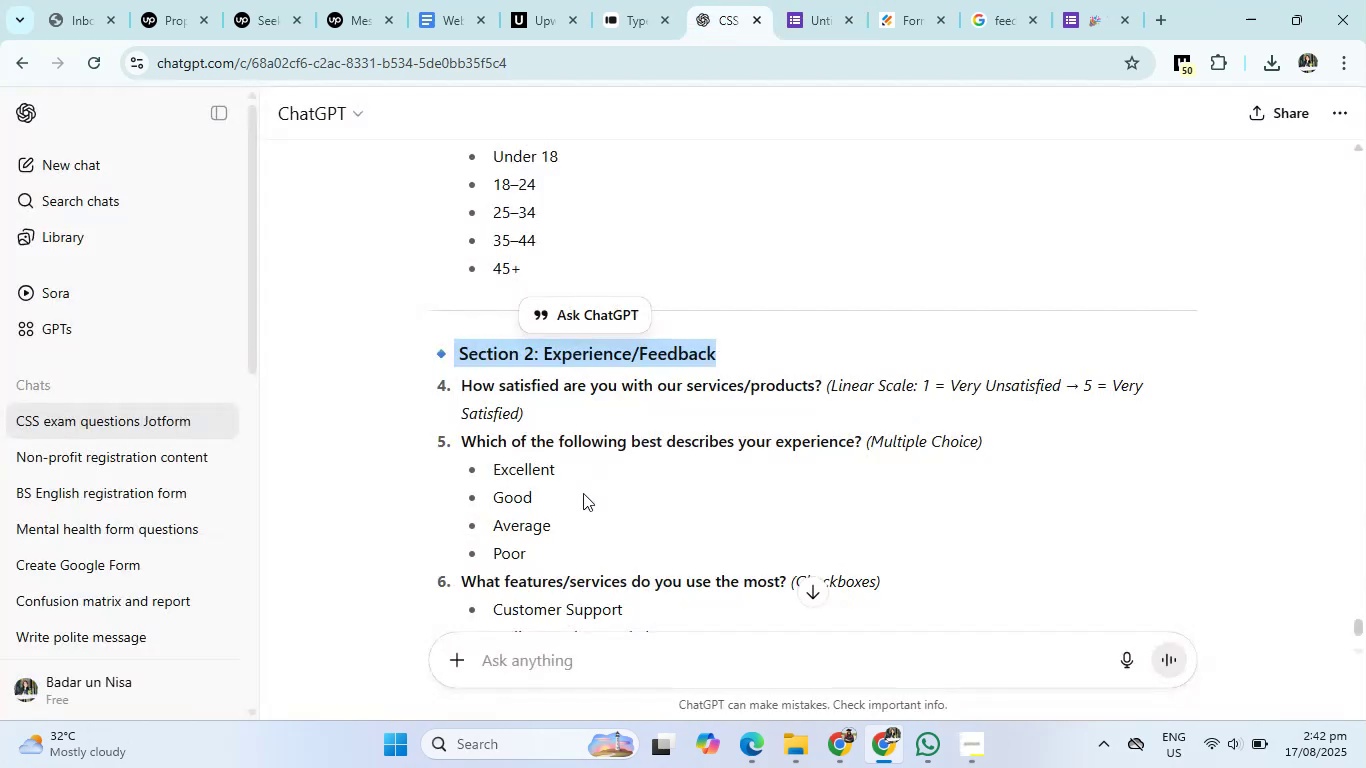 
scroll: coordinate [583, 493], scroll_direction: down, amount: 1.0
 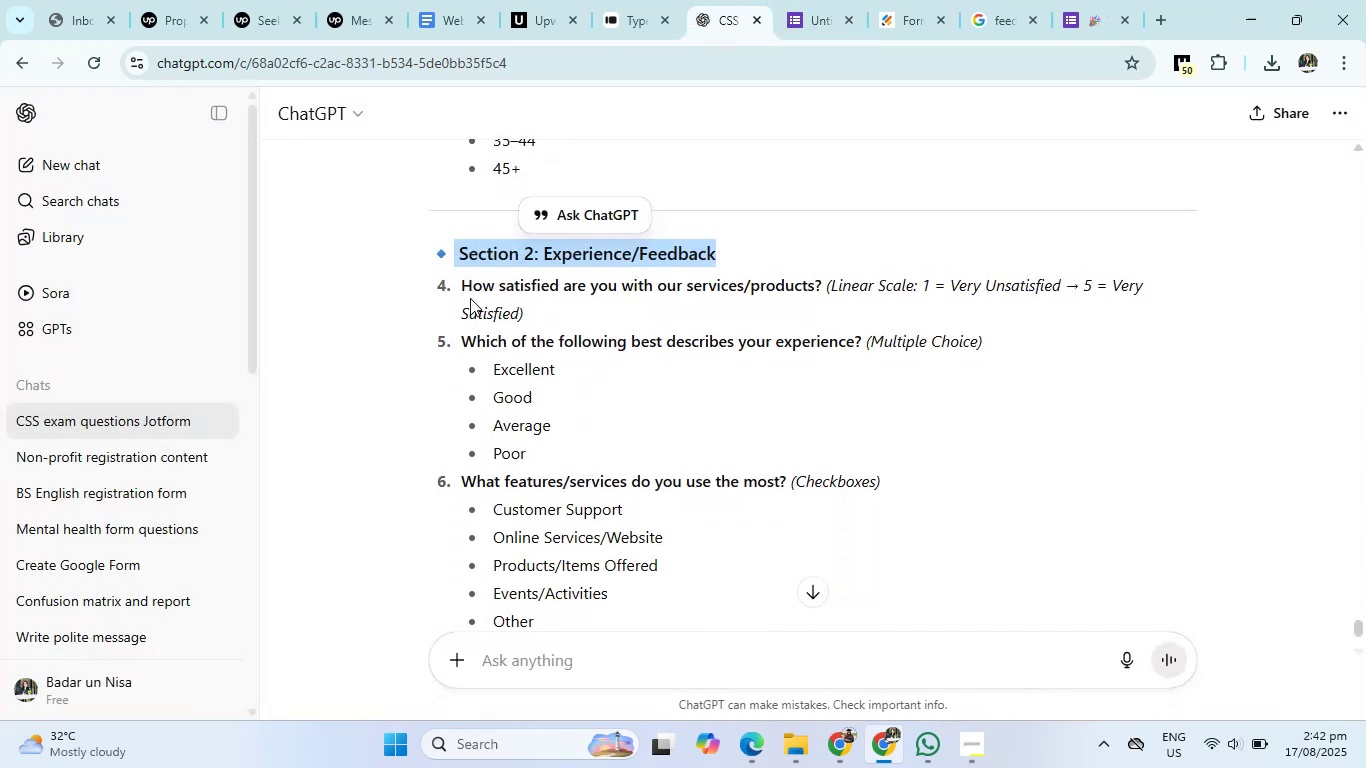 
left_click_drag(start_coordinate=[462, 289], to_coordinate=[821, 288])
 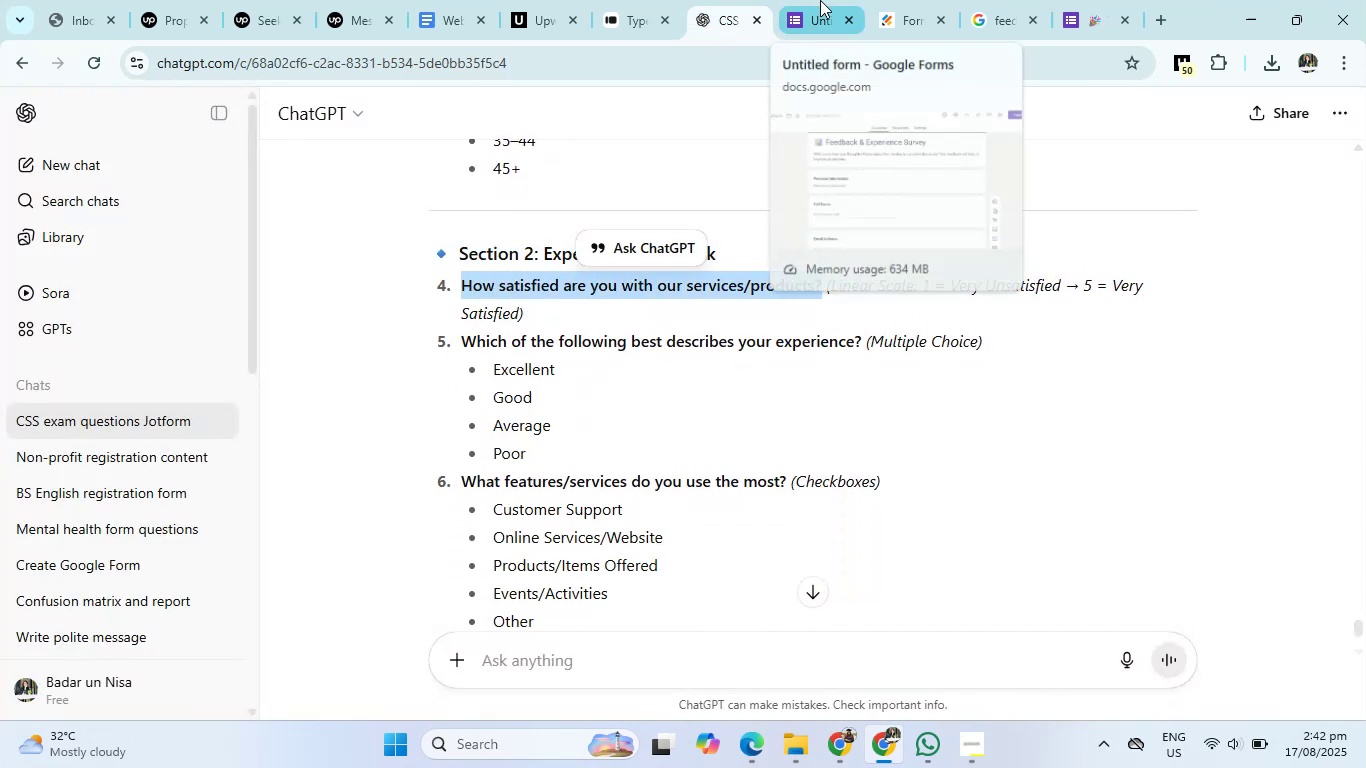 
left_click([820, 0])
 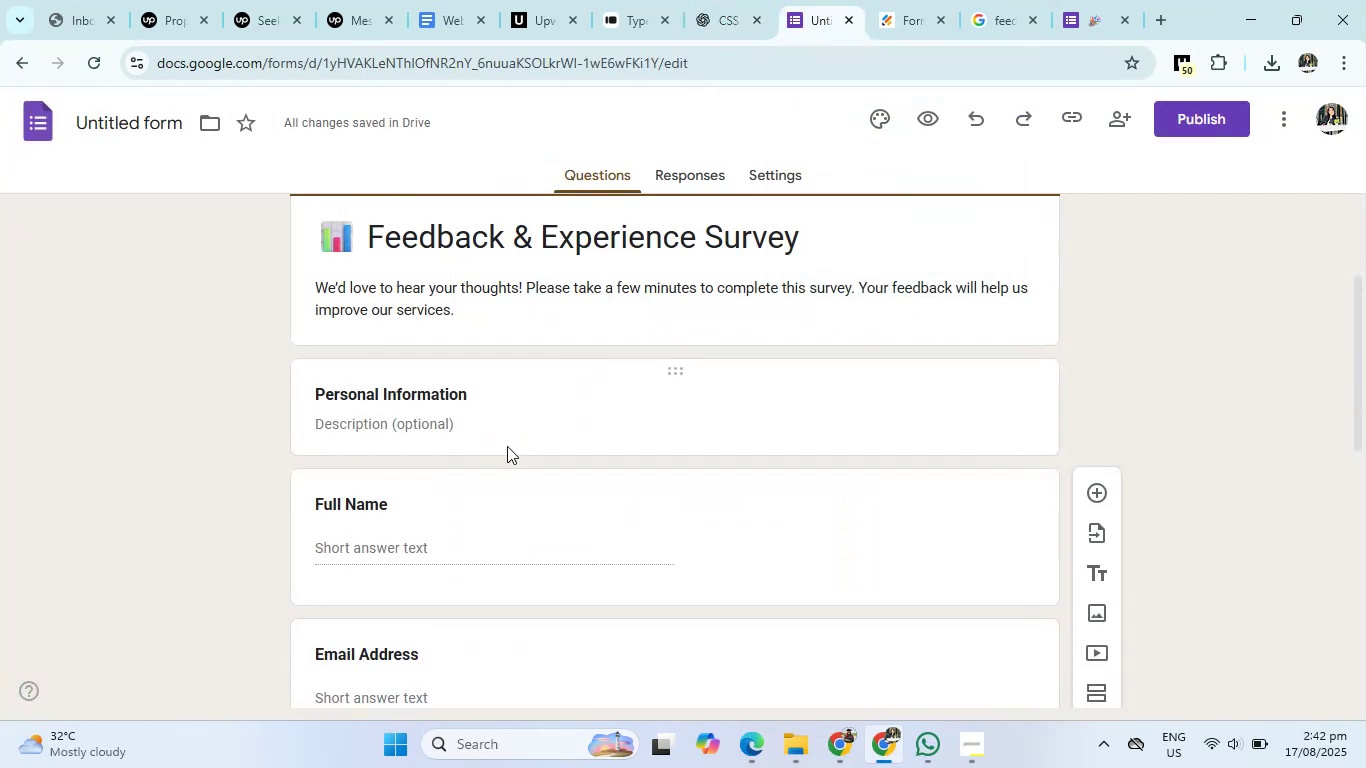 
scroll: coordinate [513, 499], scroll_direction: down, amount: 13.0
 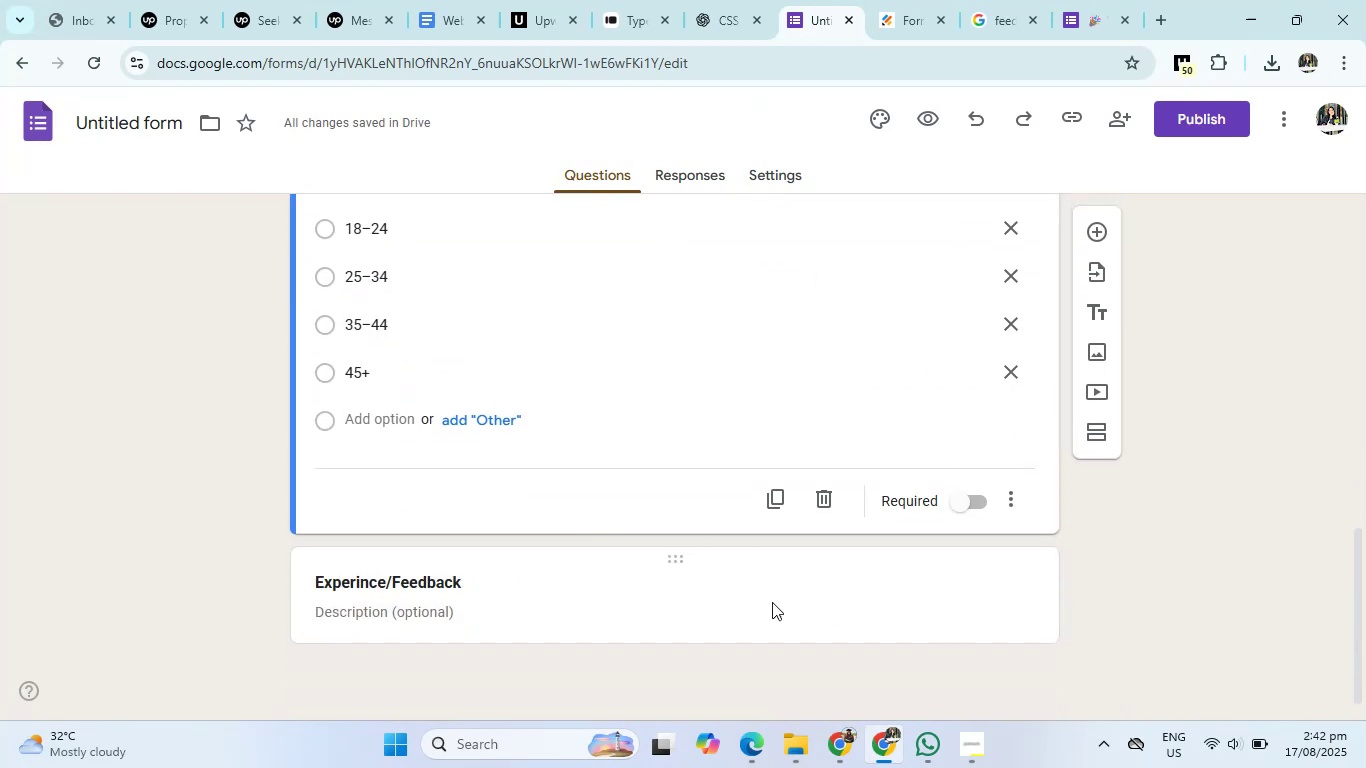 
left_click([777, 606])
 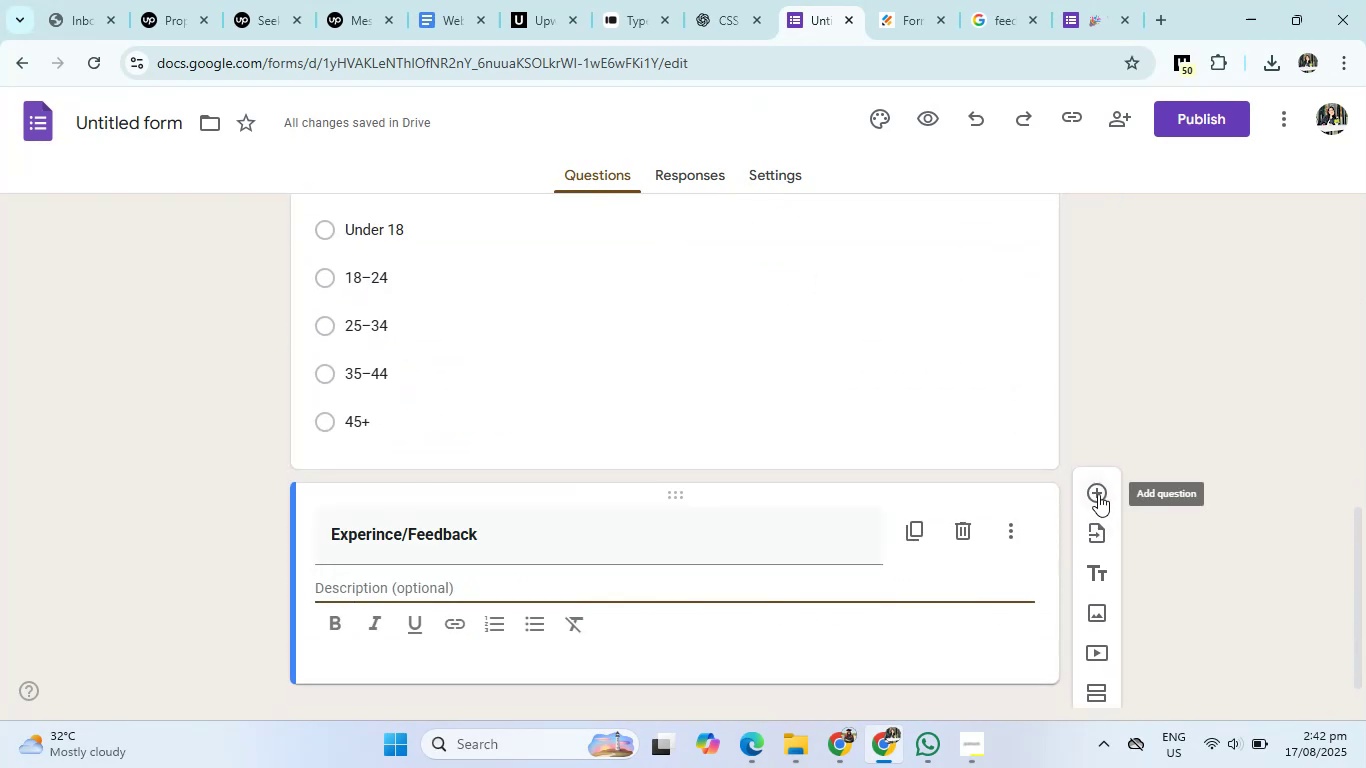 
left_click([1098, 494])
 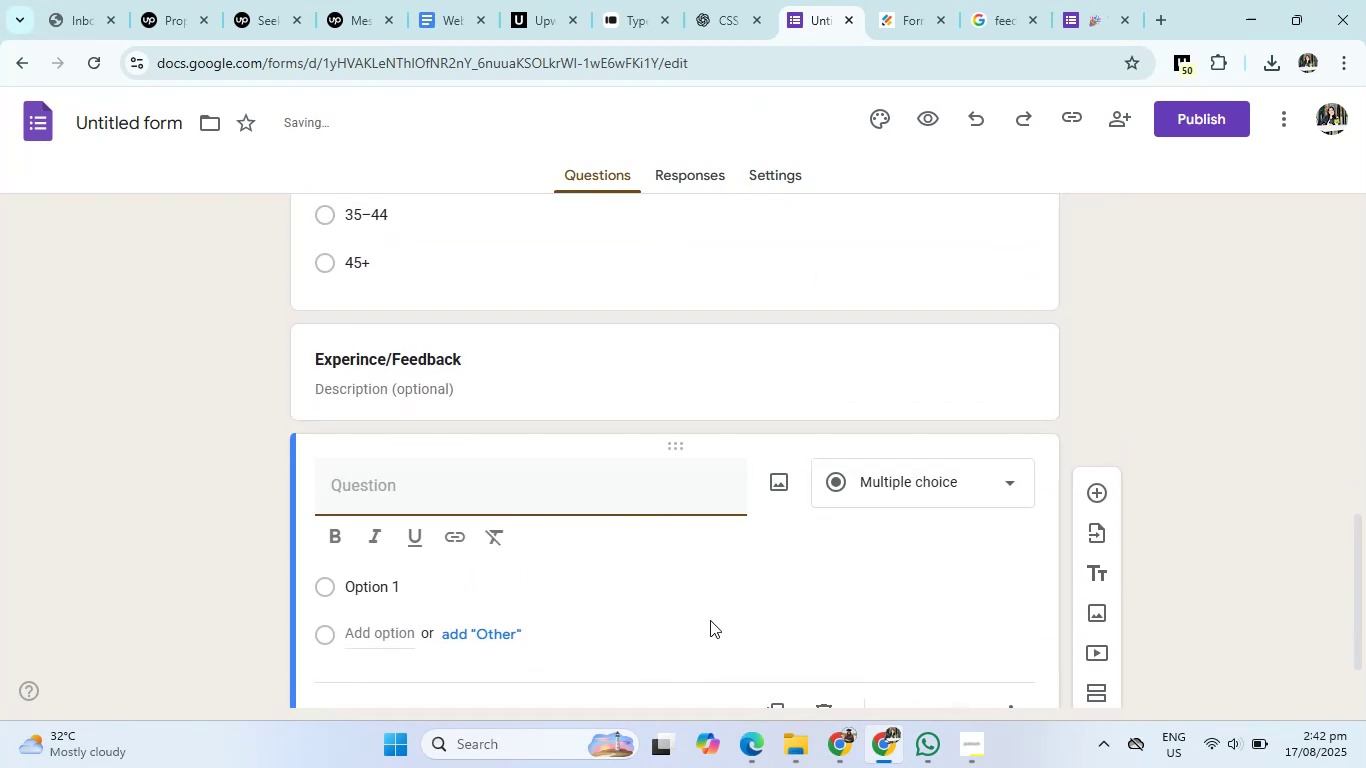 
type(How T)
key(Backspace)
type(satisfied are you with our service/product?)
 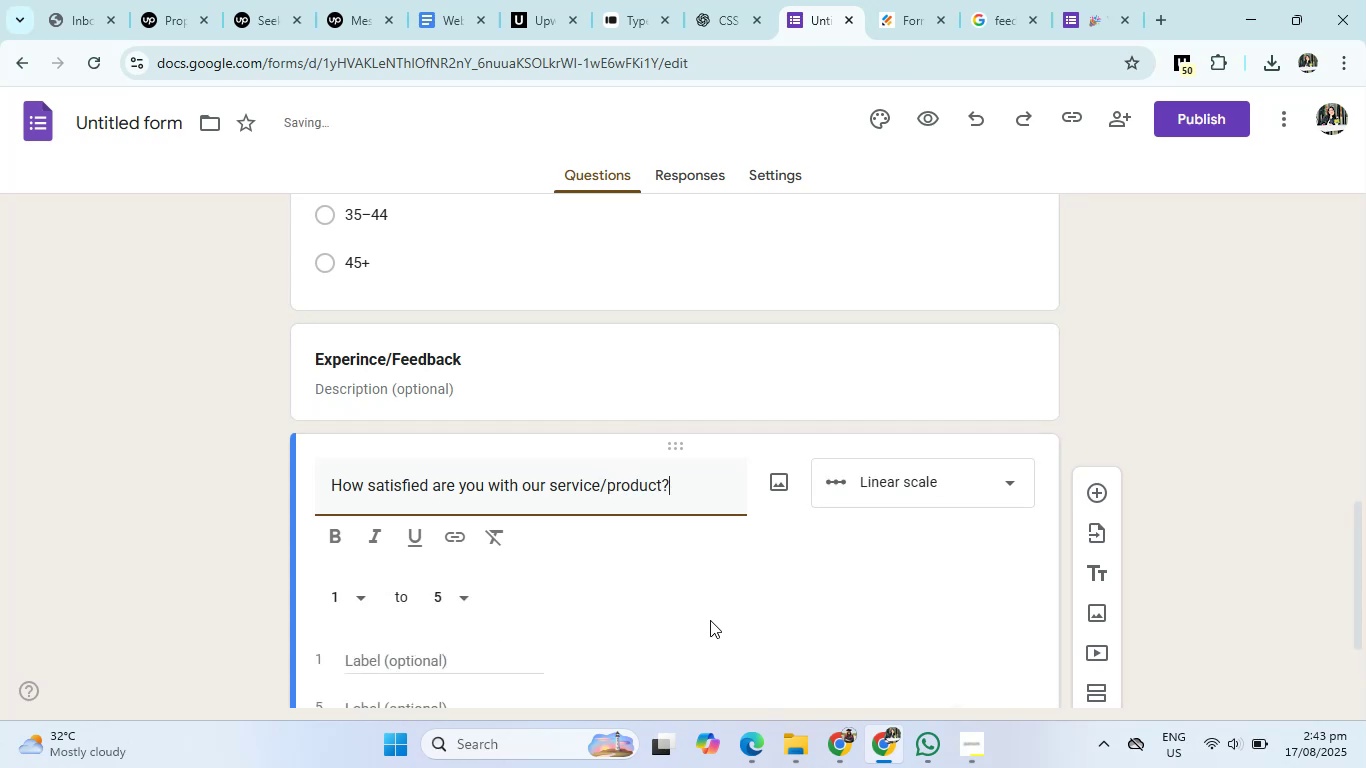 
left_click([710, 0])
 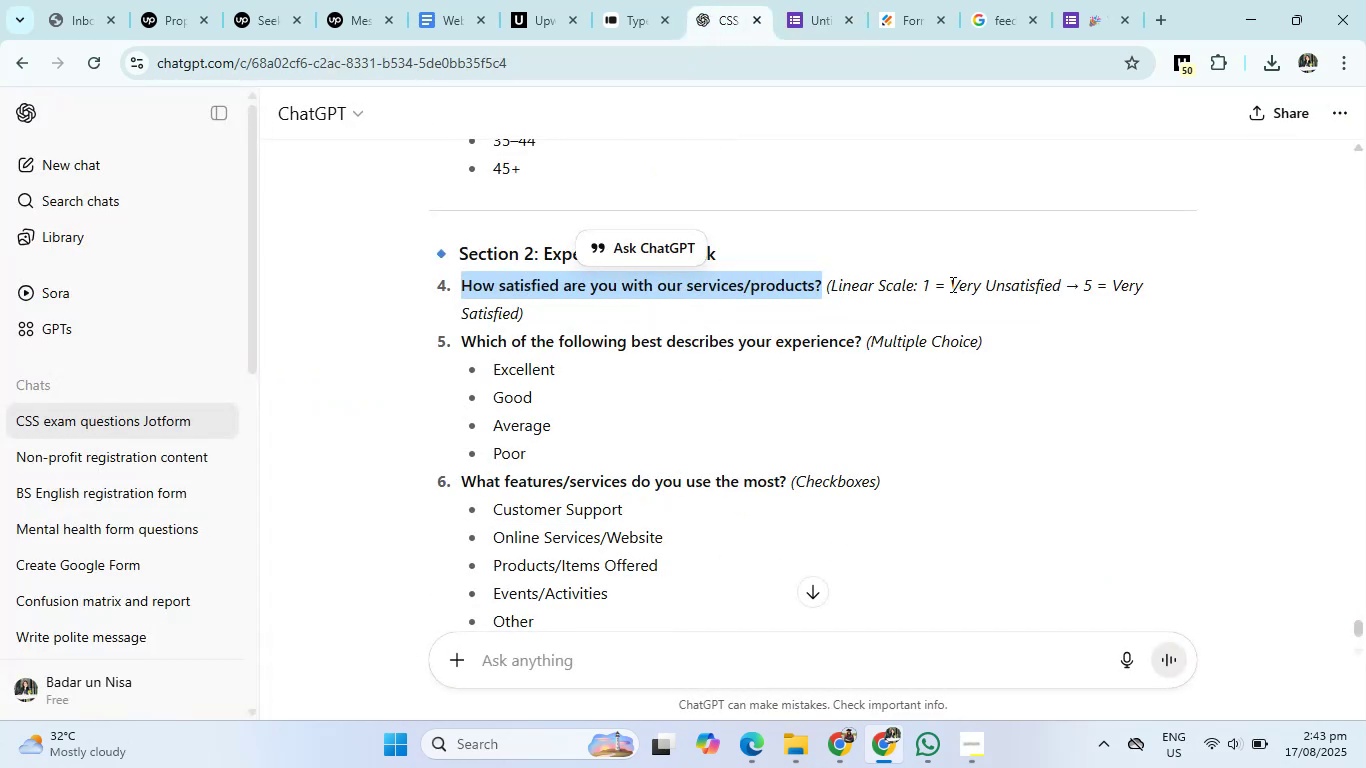 
left_click_drag(start_coordinate=[950, 288], to_coordinate=[1063, 290])
 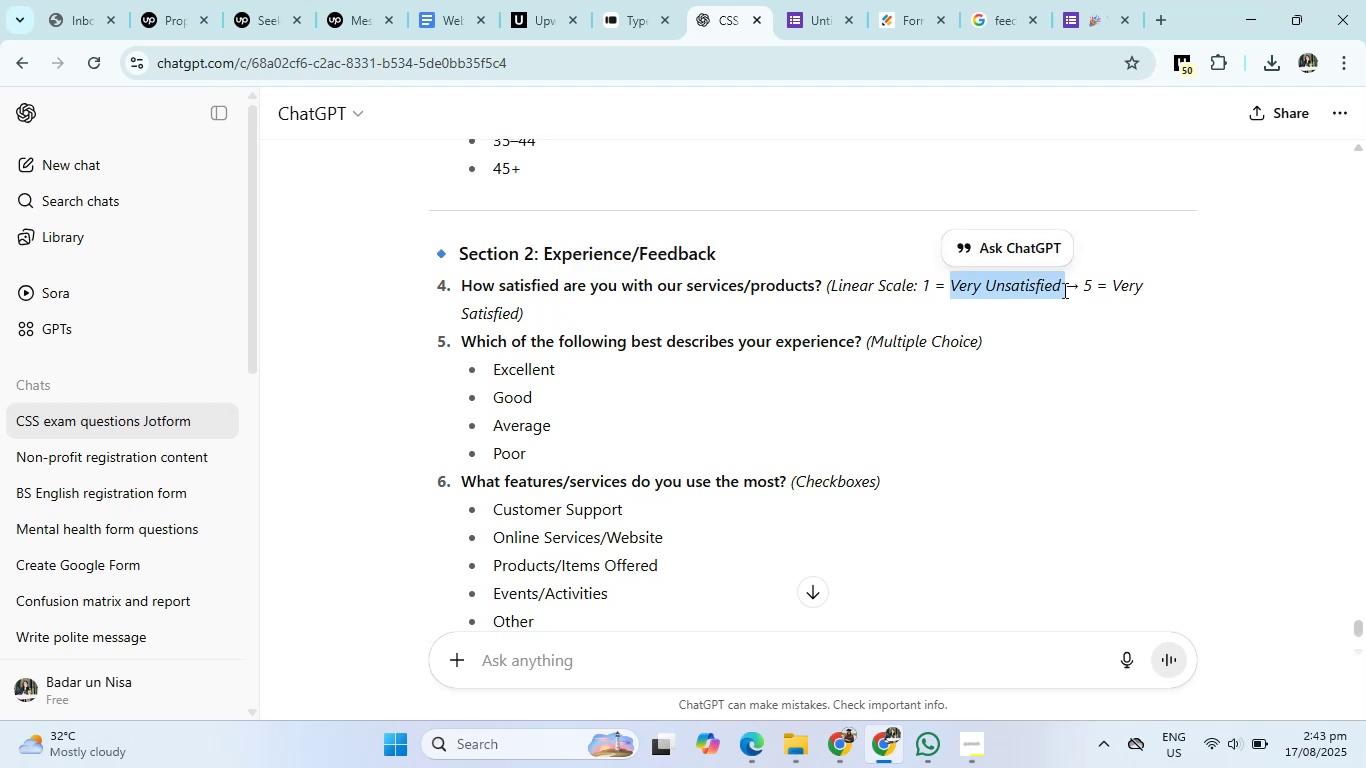 
key(Control+C)
 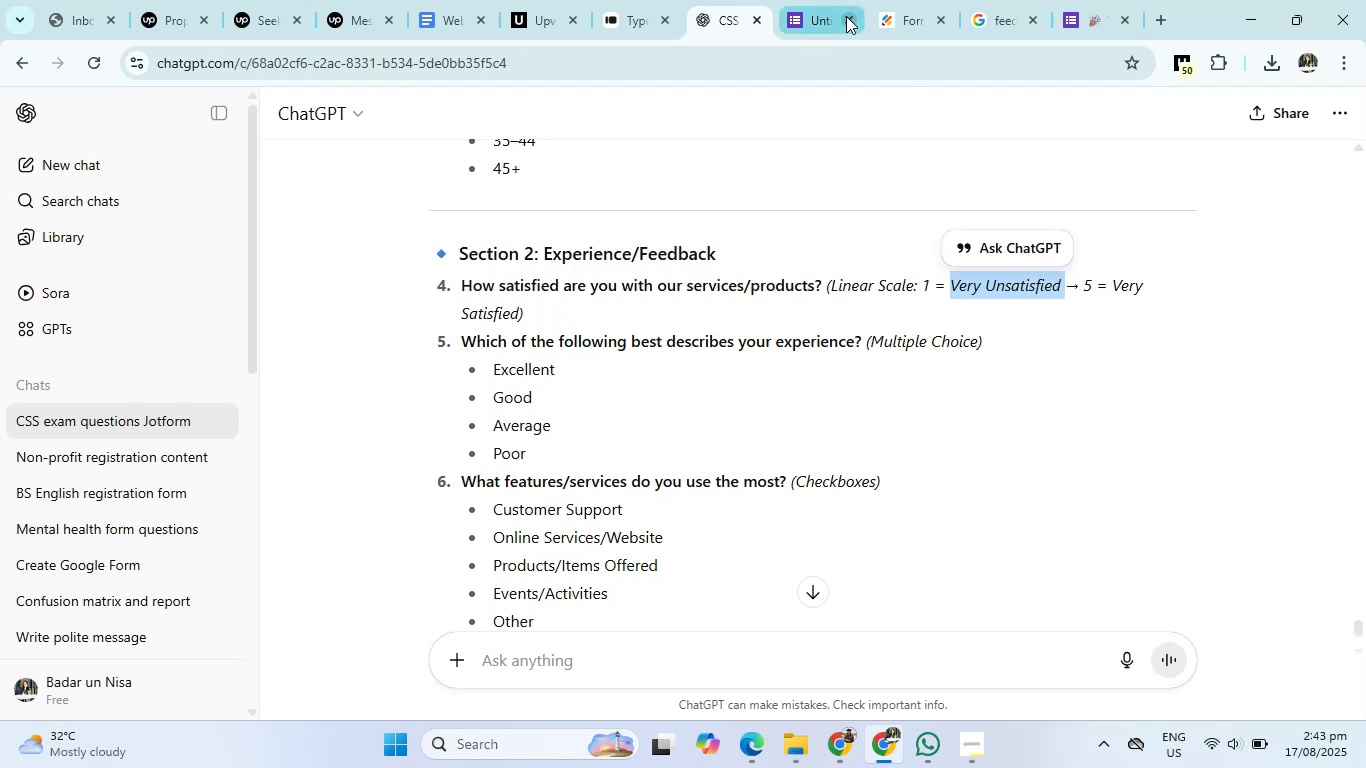 
left_click([827, 0])
 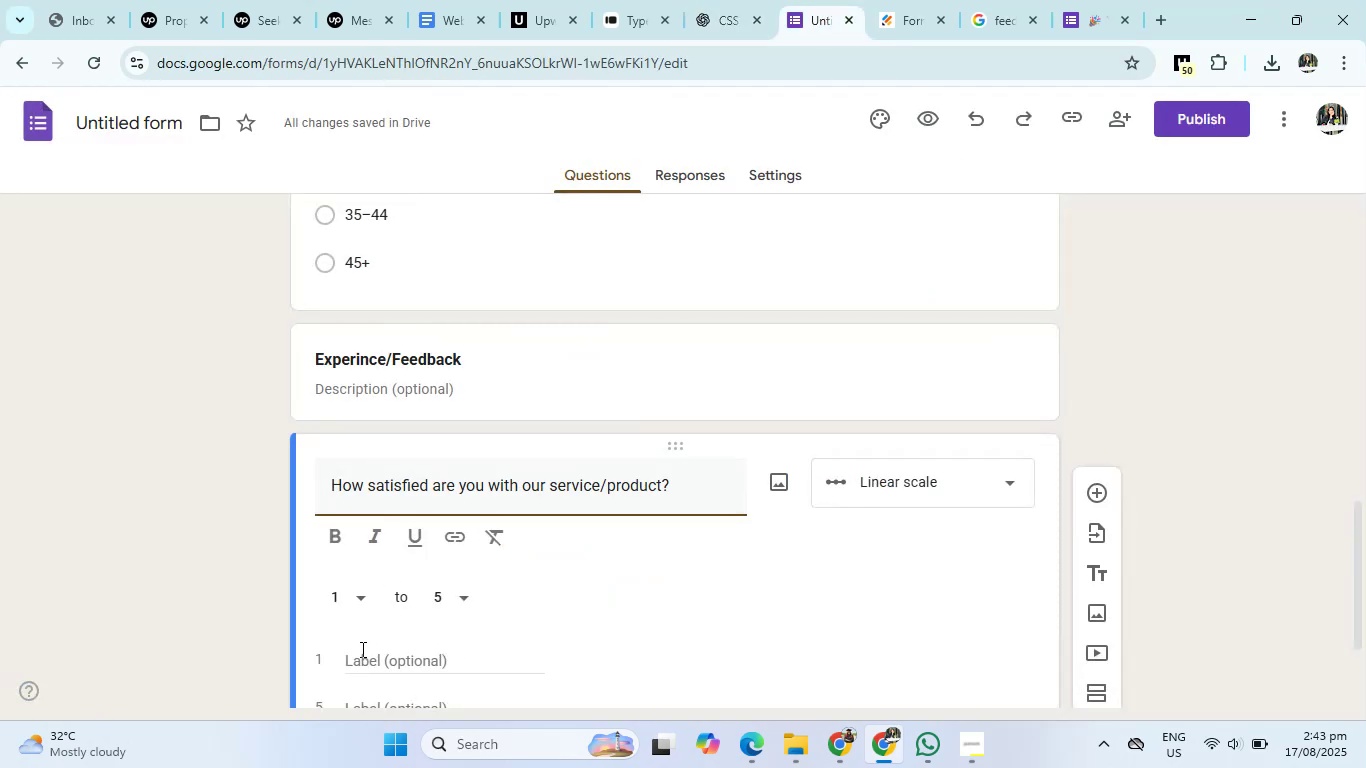 
left_click([361, 655])
 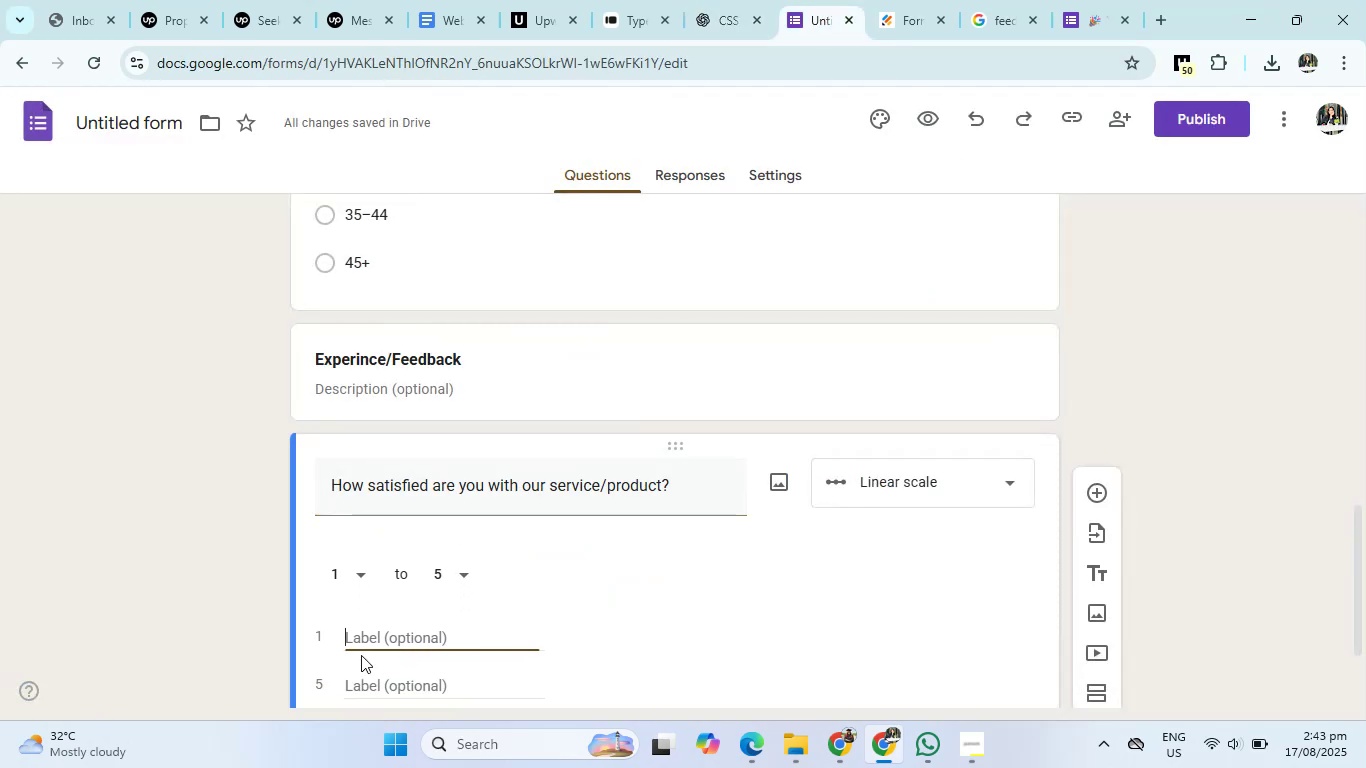 
key(Control+V)
 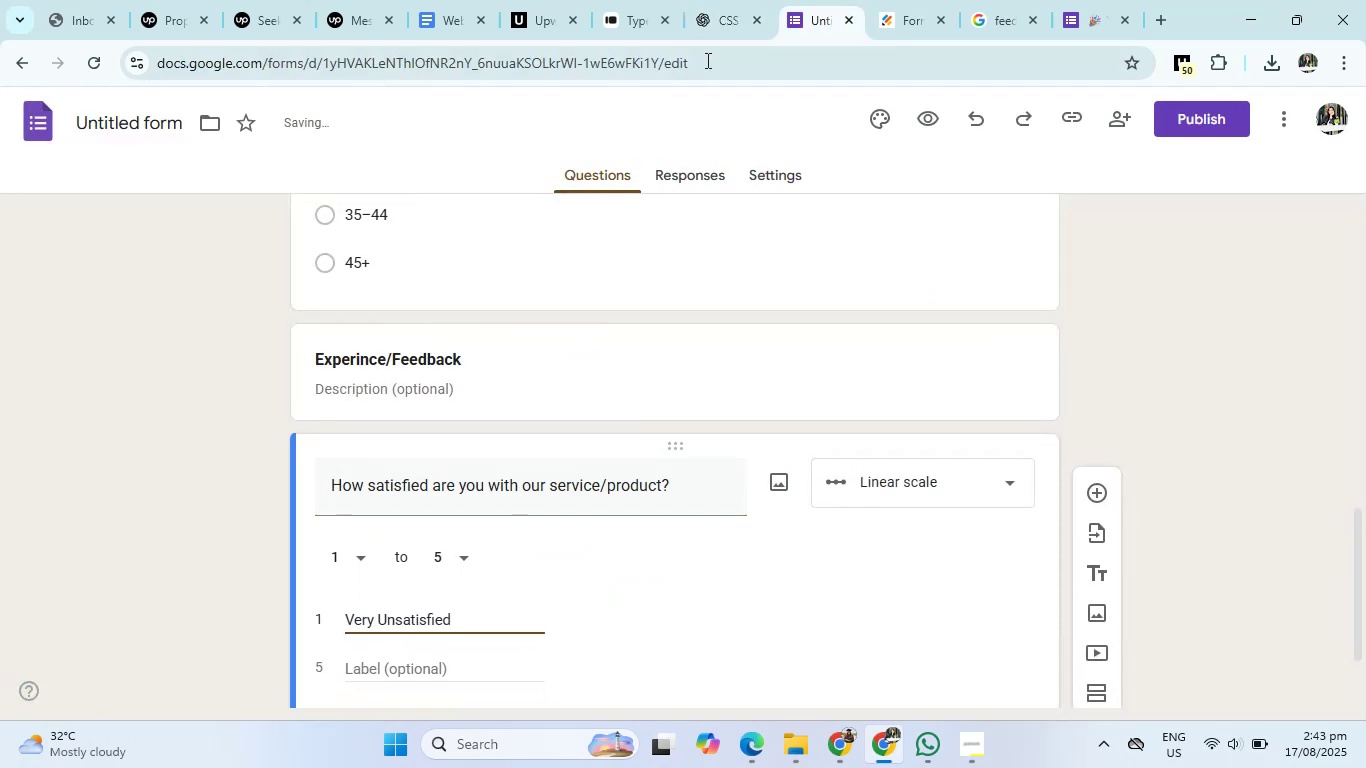 
left_click([729, 0])
 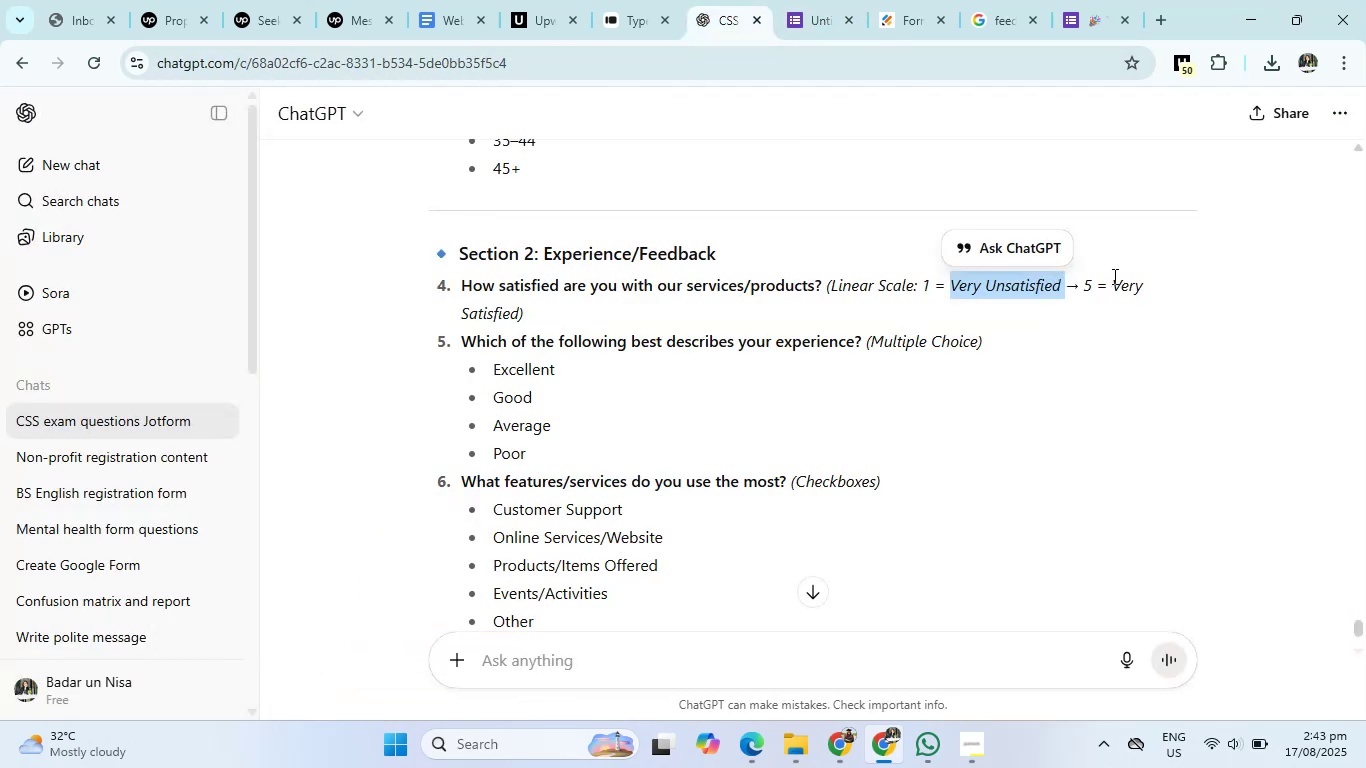 
left_click_drag(start_coordinate=[1113, 276], to_coordinate=[1130, 304])
 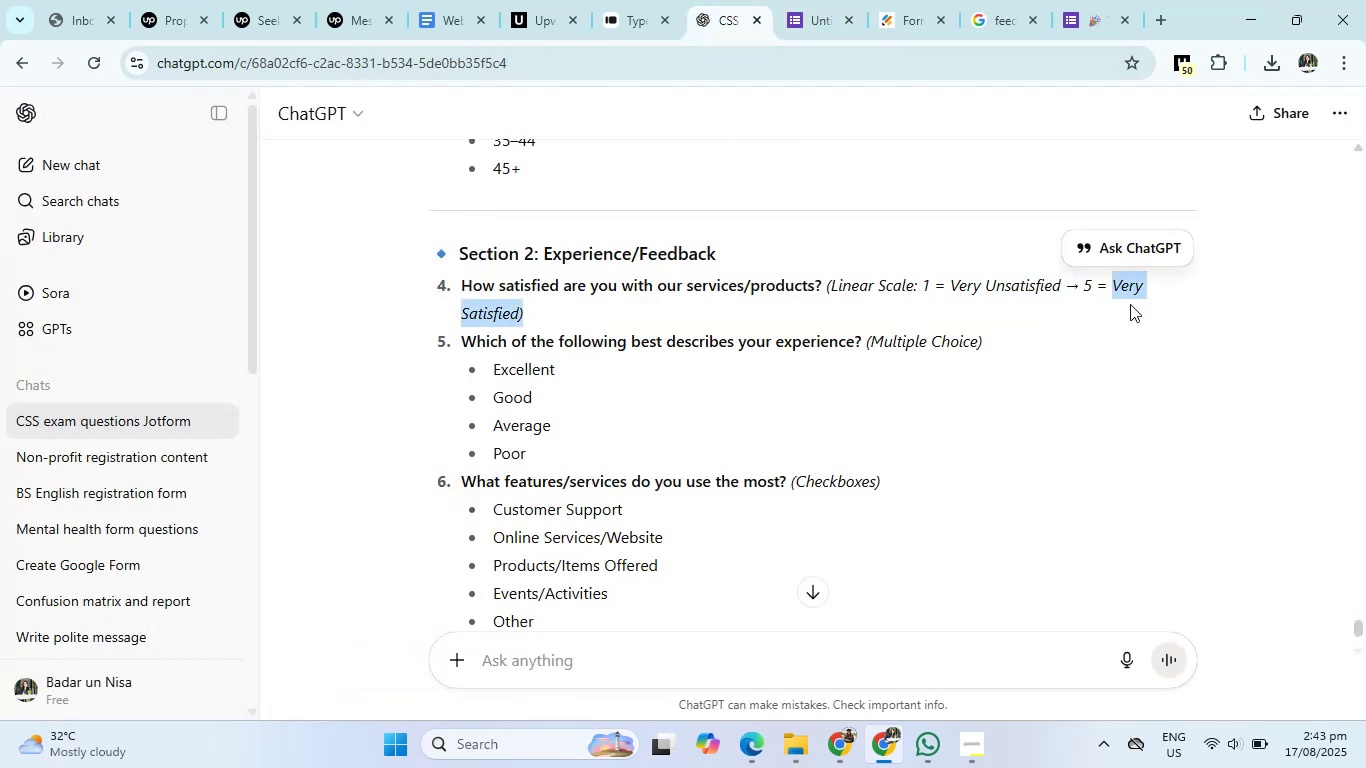 
key(Control+C)
 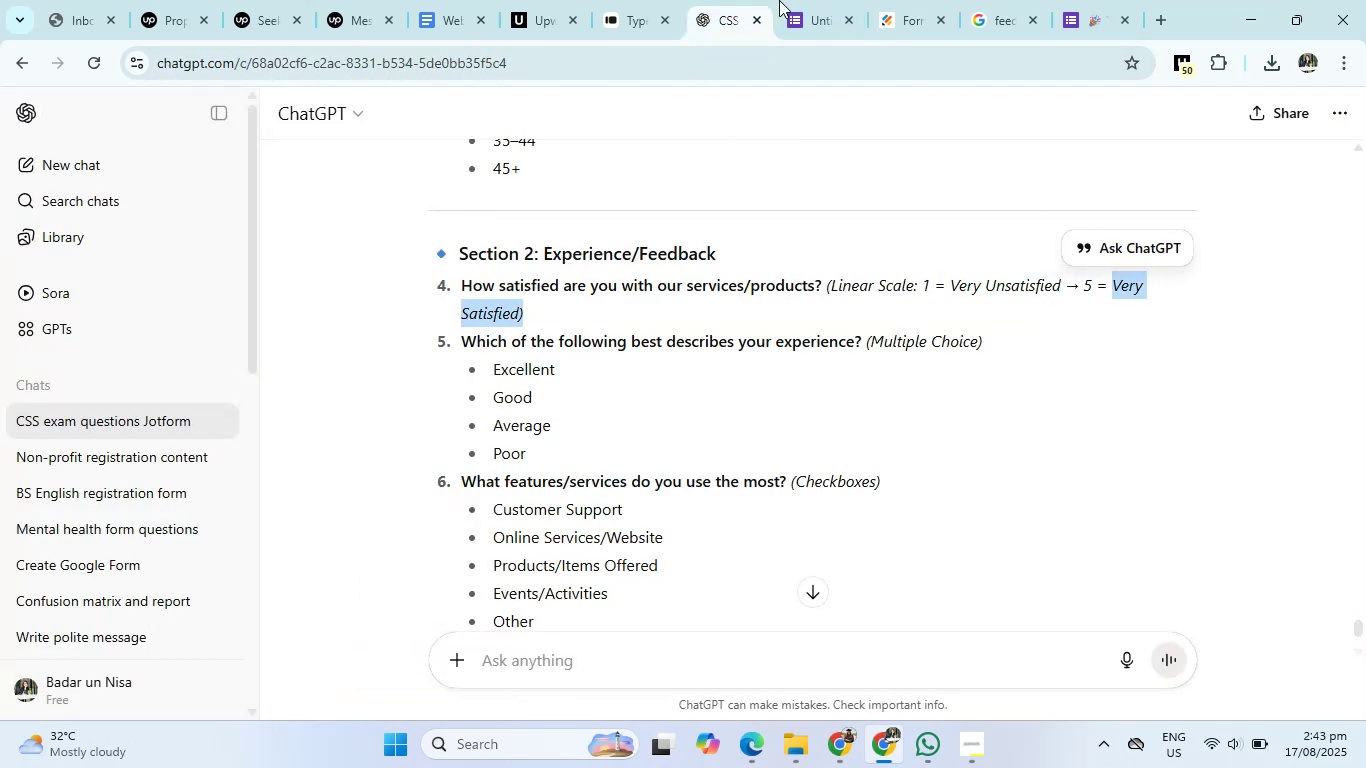 
left_click([781, 0])
 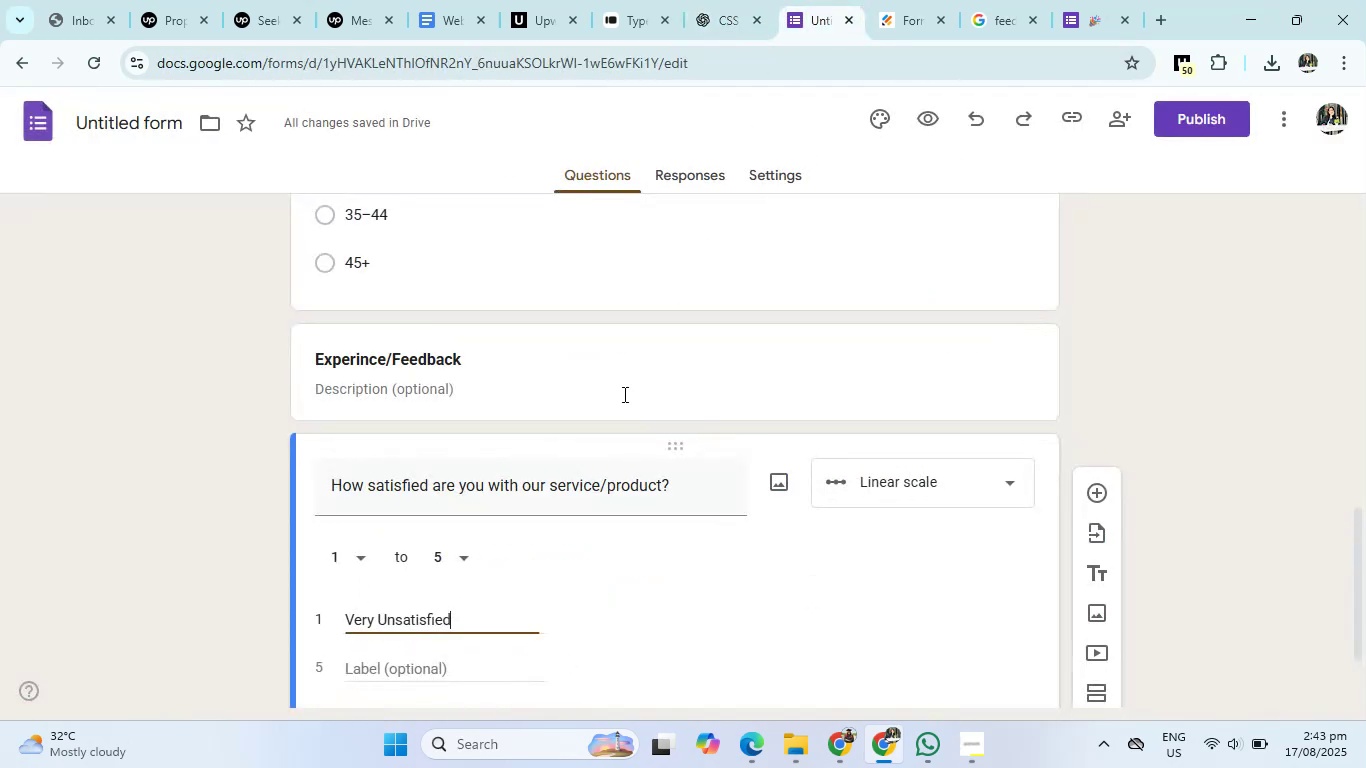 
scroll: coordinate [560, 491], scroll_direction: down, amount: 2.0
 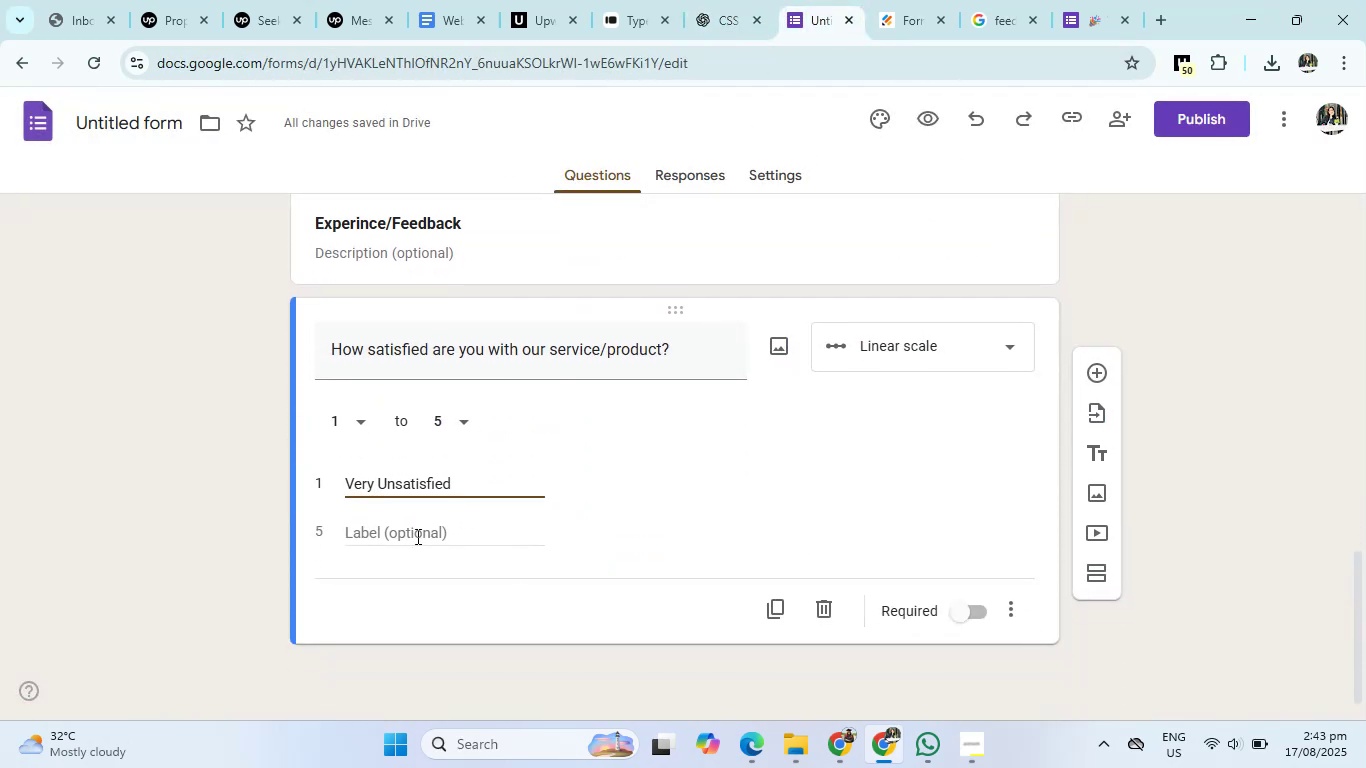 
left_click([414, 536])
 